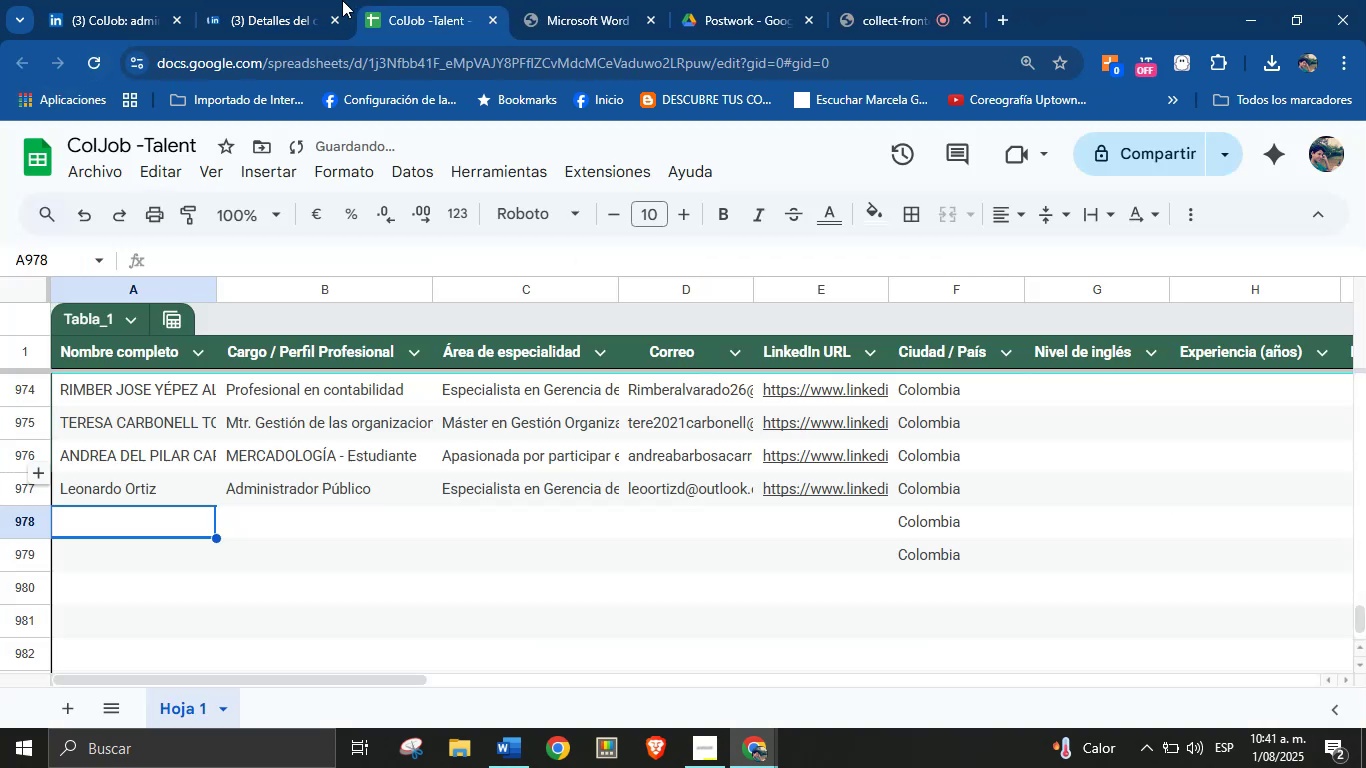 
left_click([306, 0])
 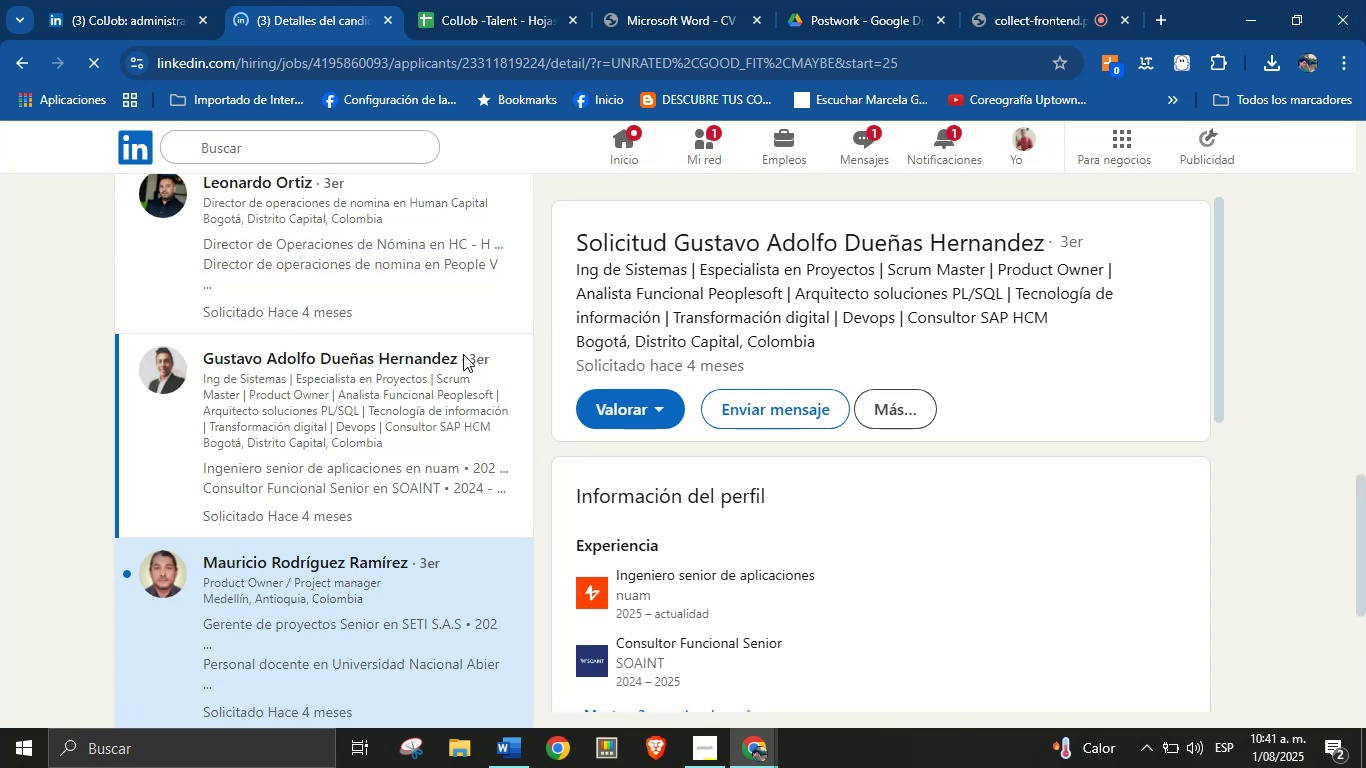 
wait(19.96)
 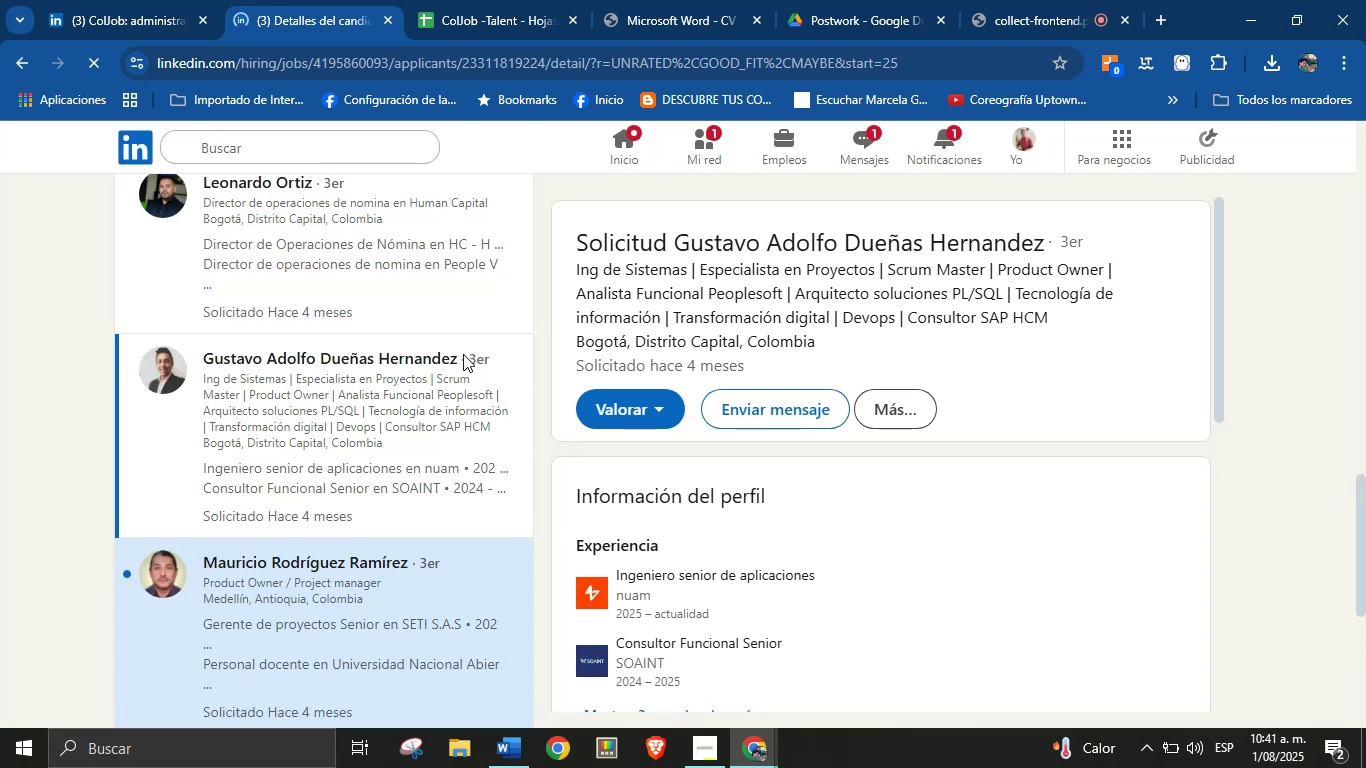 
scroll: coordinate [1024, 494], scroll_direction: down, amount: 4.0
 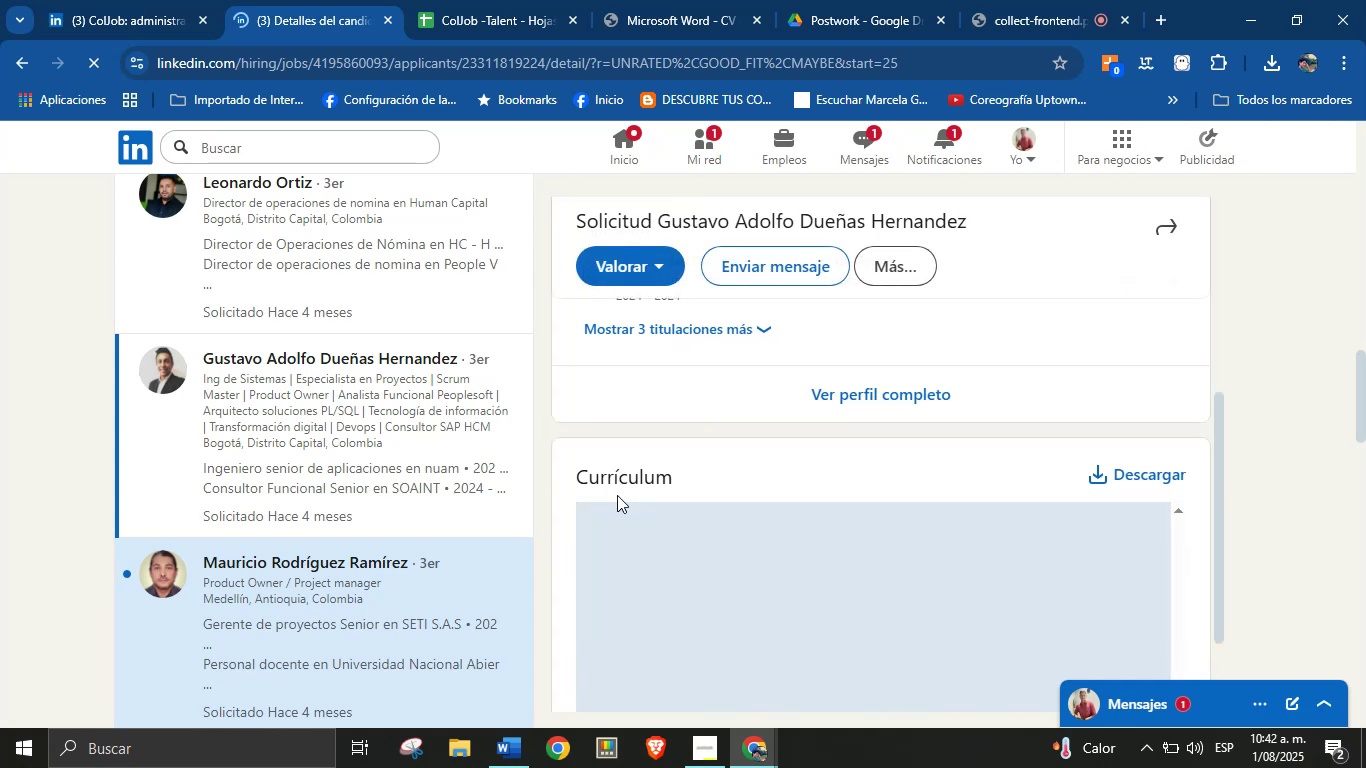 
wait(8.3)
 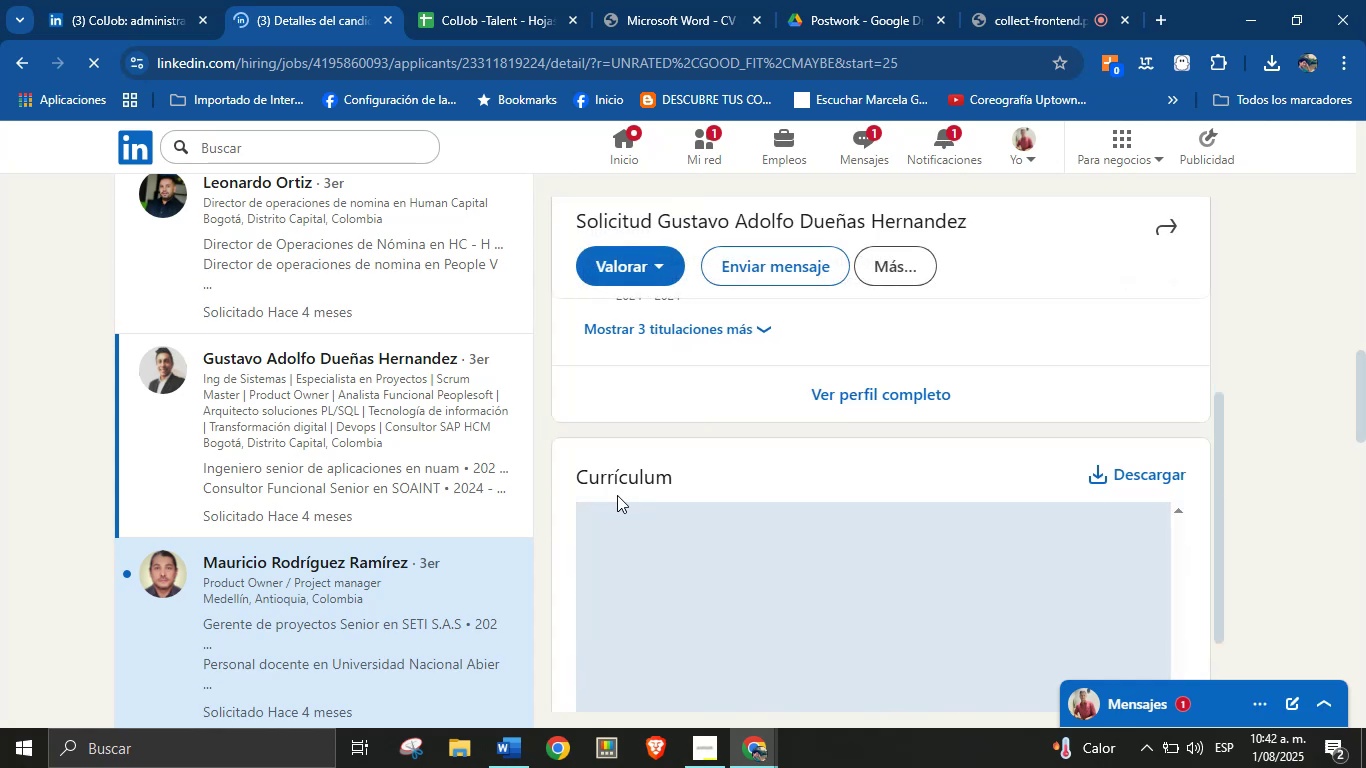 
left_click([1164, 476])
 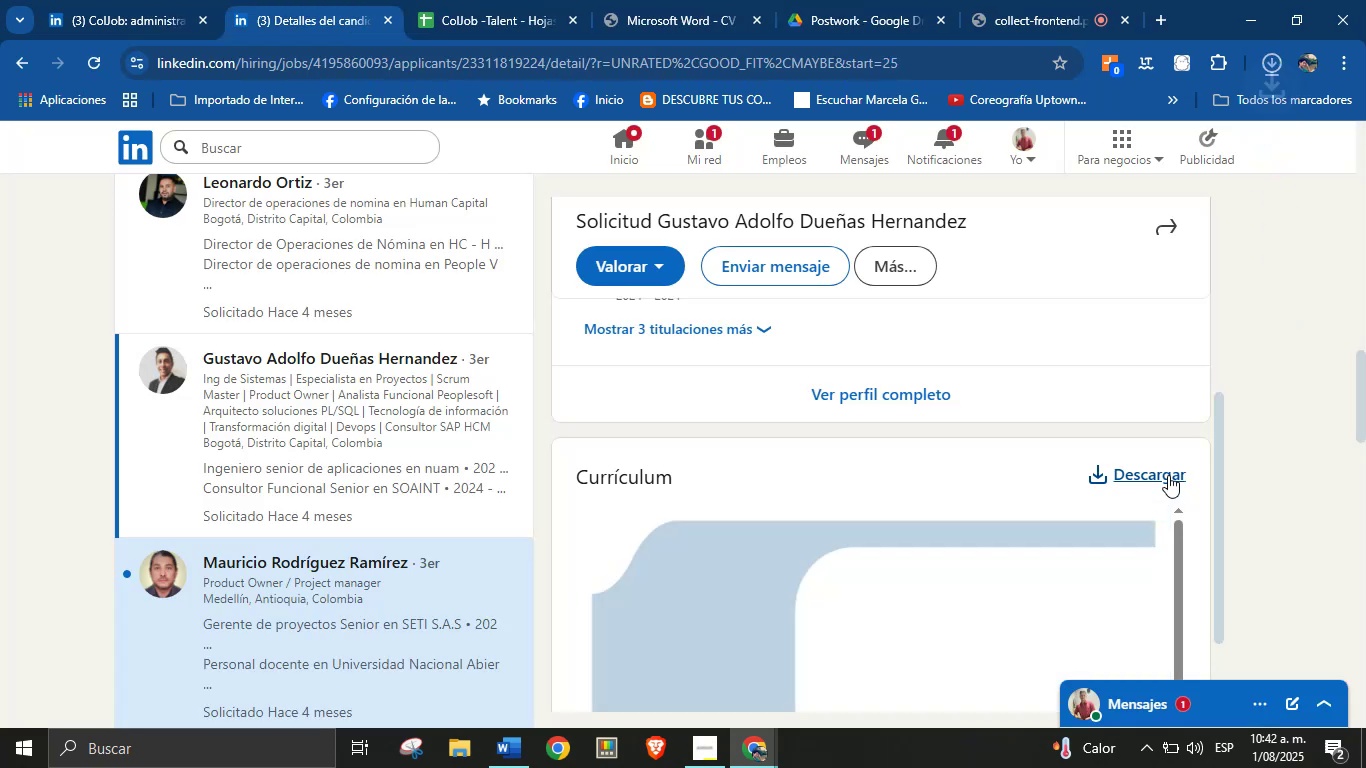 
wait(11.57)
 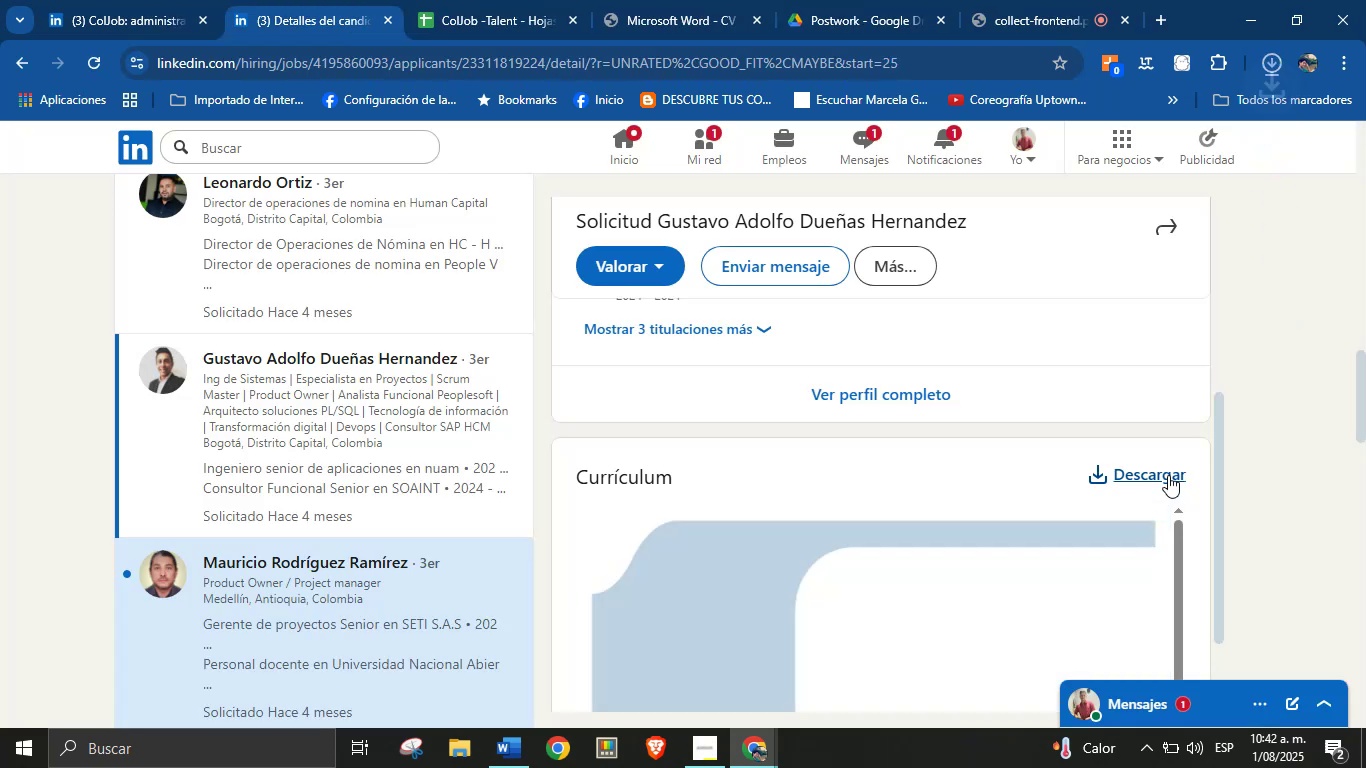 
left_click([1105, 127])
 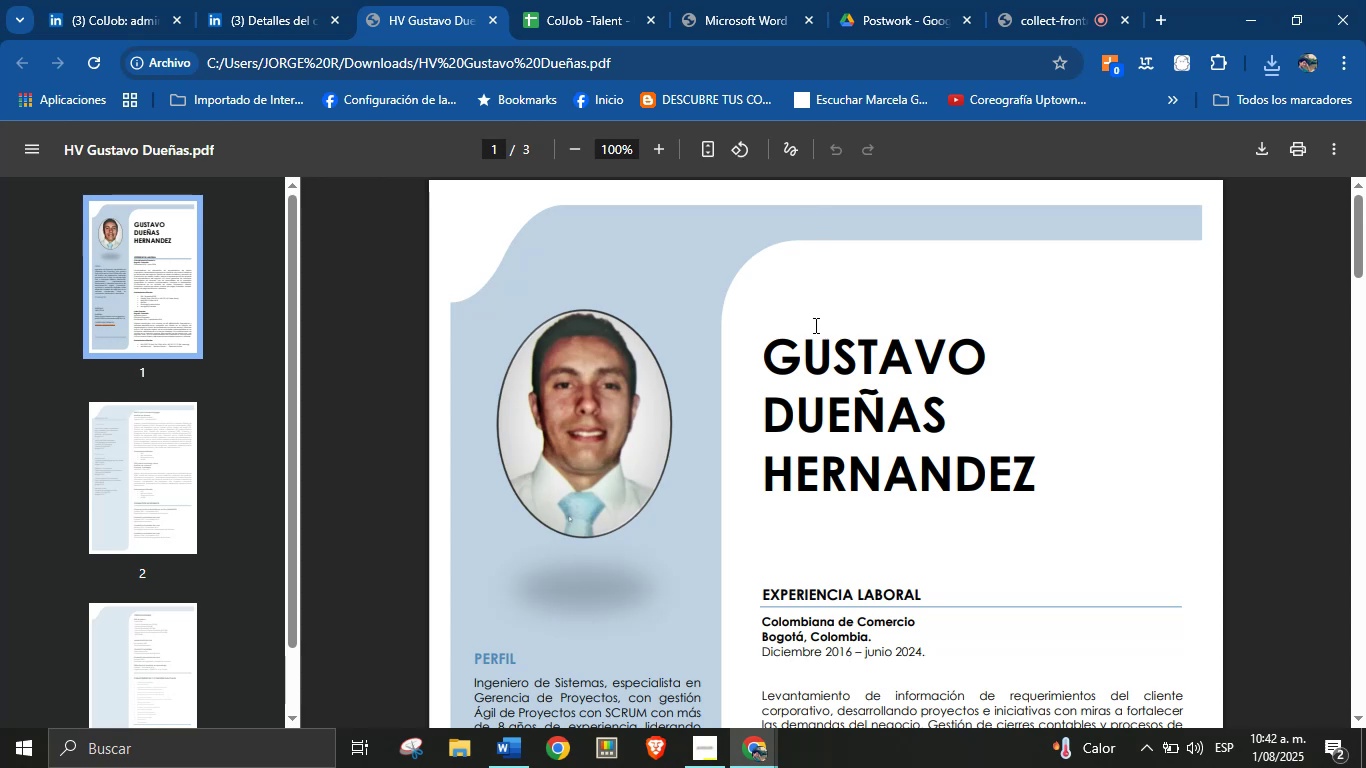 
left_click([278, 0])
 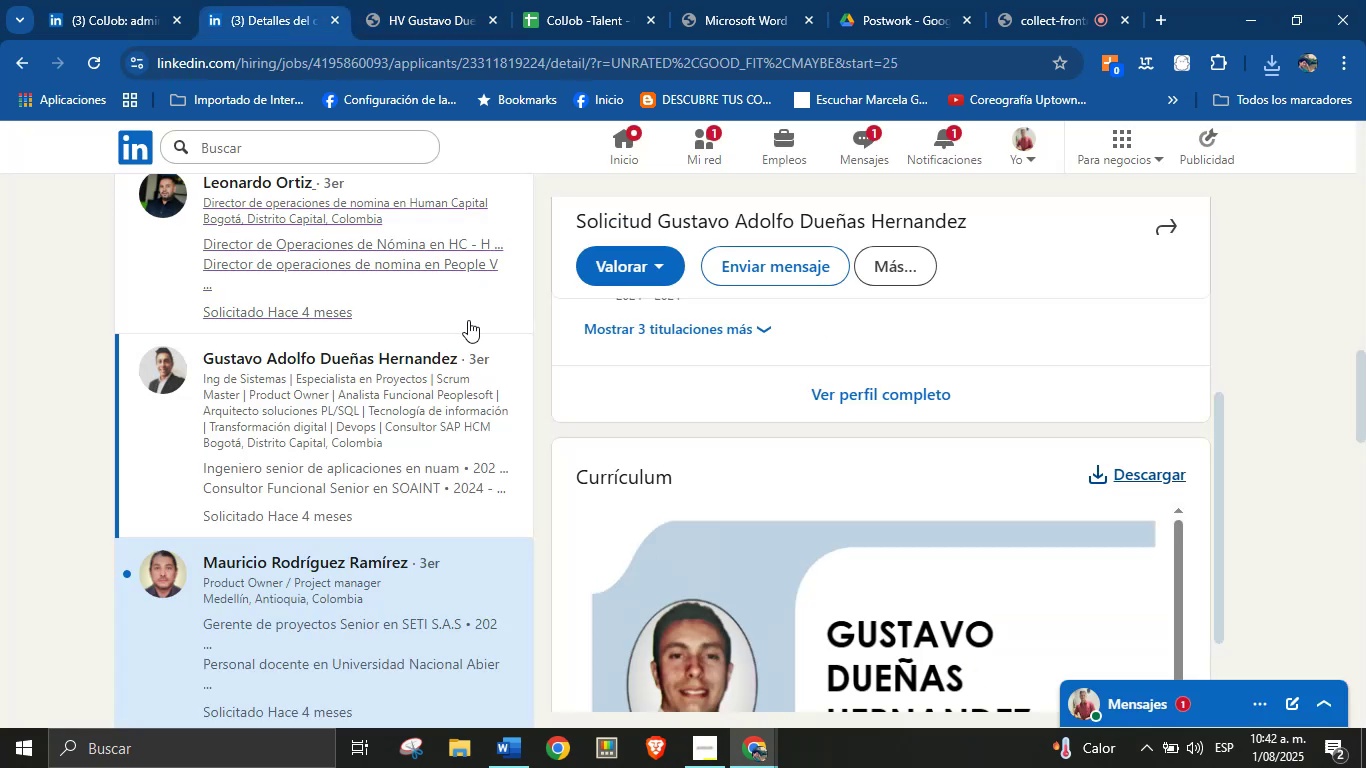 
scroll: coordinate [727, 394], scroll_direction: up, amount: 4.0
 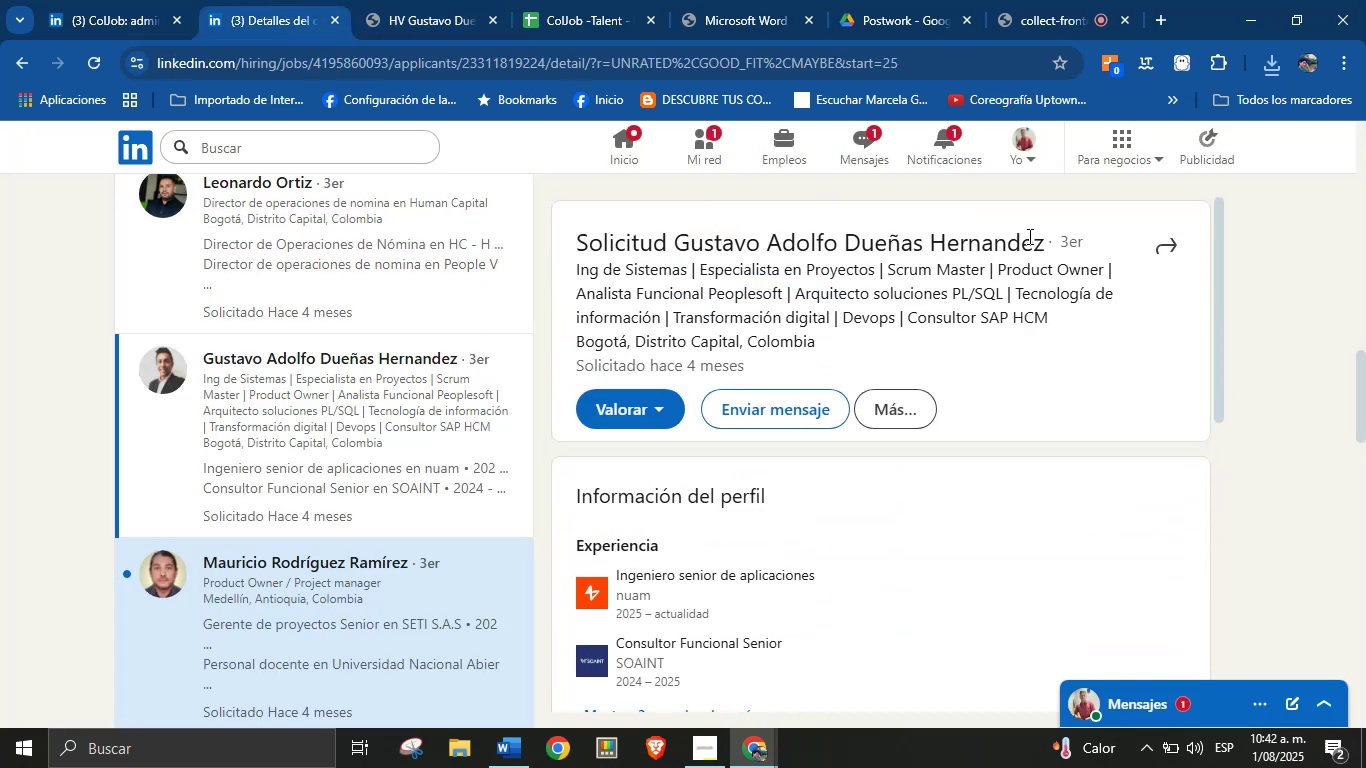 
left_click_drag(start_coordinate=[1043, 239], to_coordinate=[680, 237])
 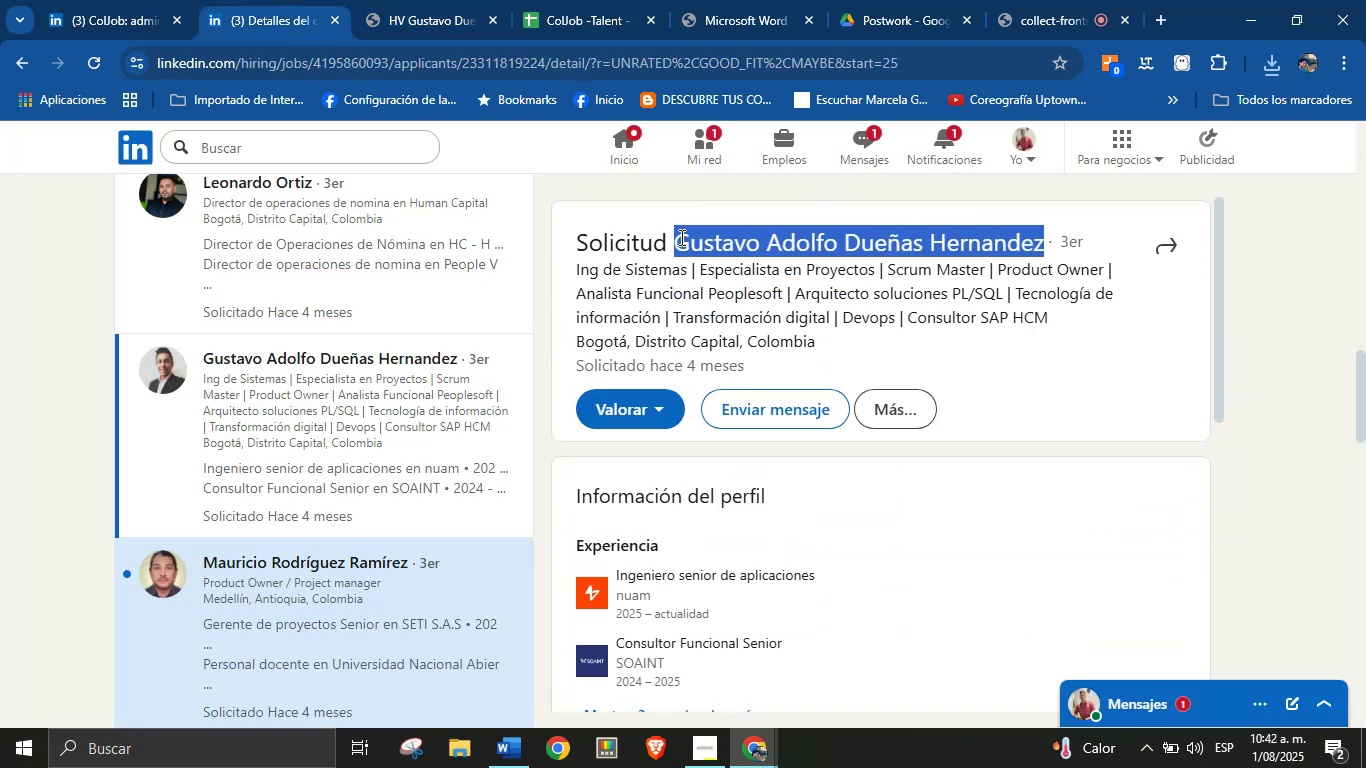 
key(Control+C)
 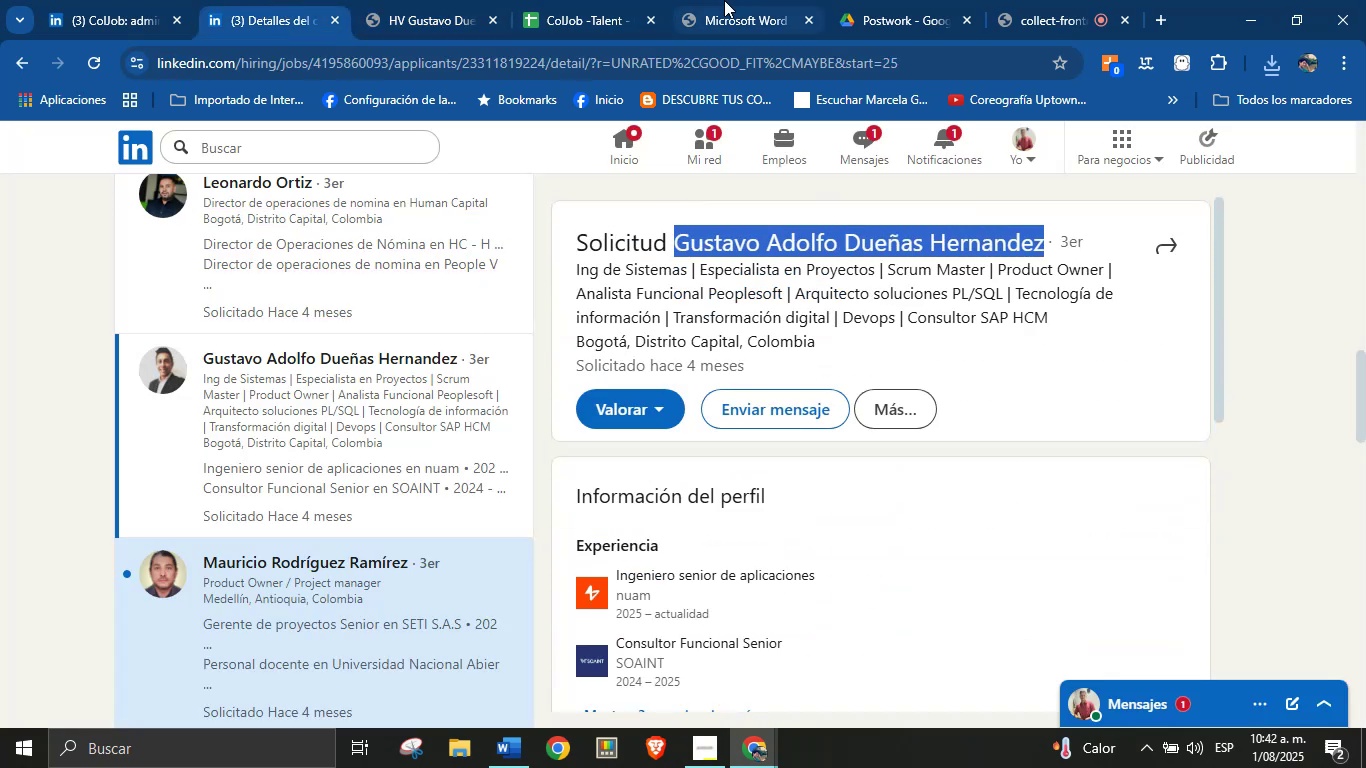 
left_click([562, 0])
 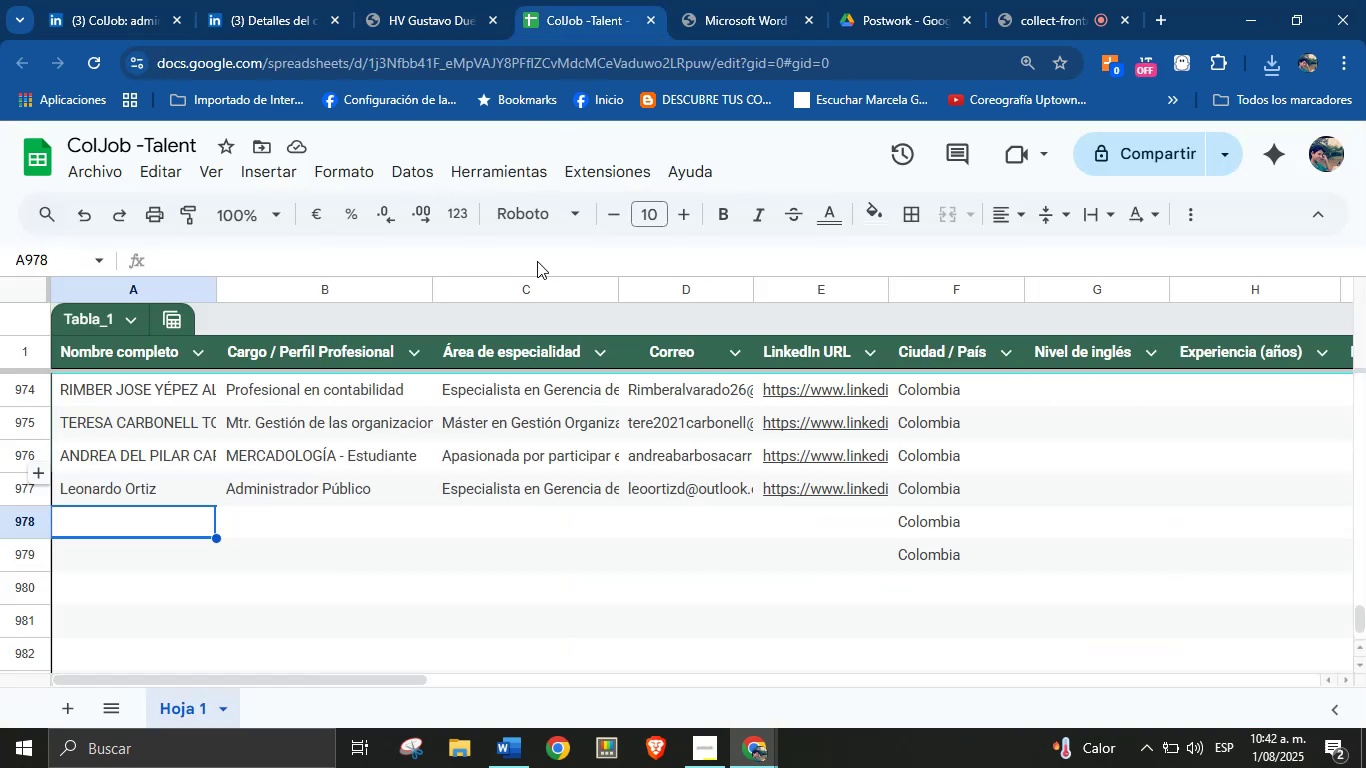 
key(Control+V)
 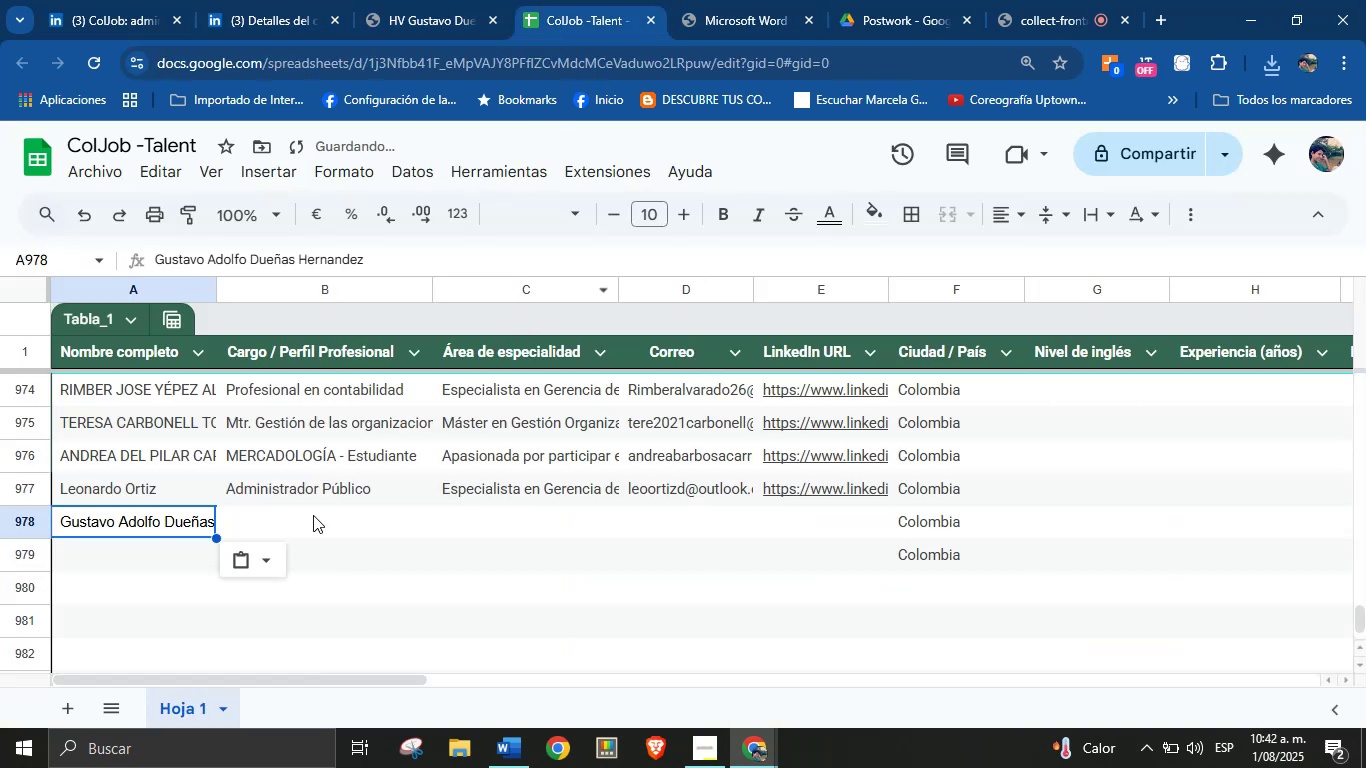 
left_click([309, 522])
 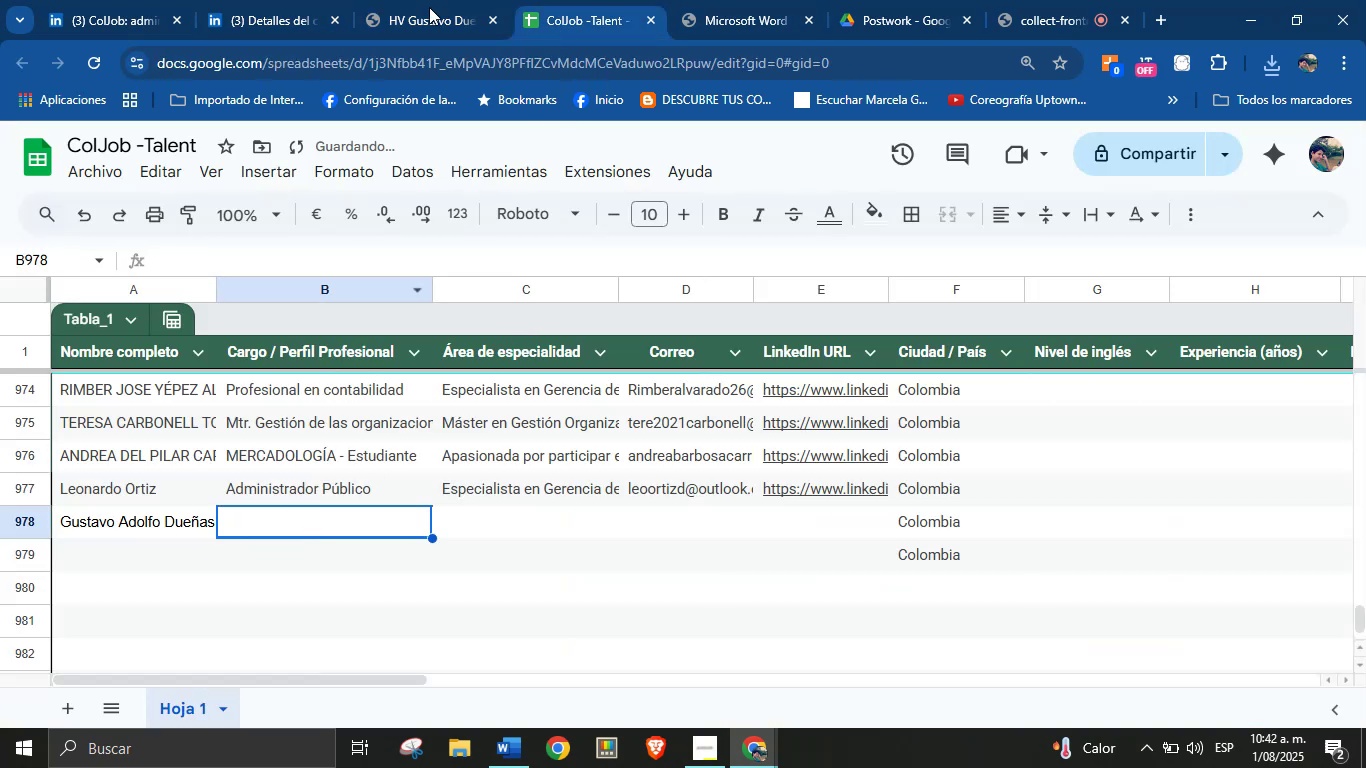 
left_click([442, 0])
 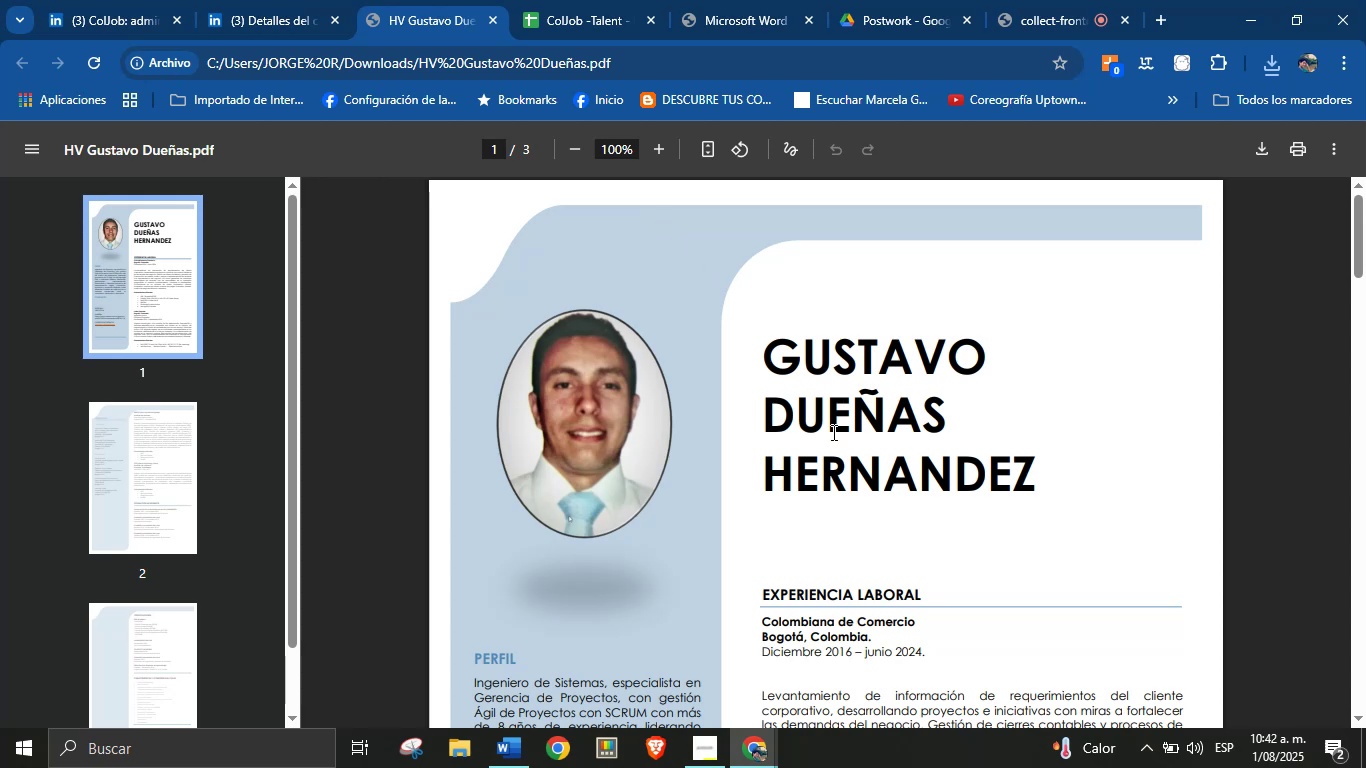 
scroll: coordinate [843, 456], scroll_direction: down, amount: 1.0
 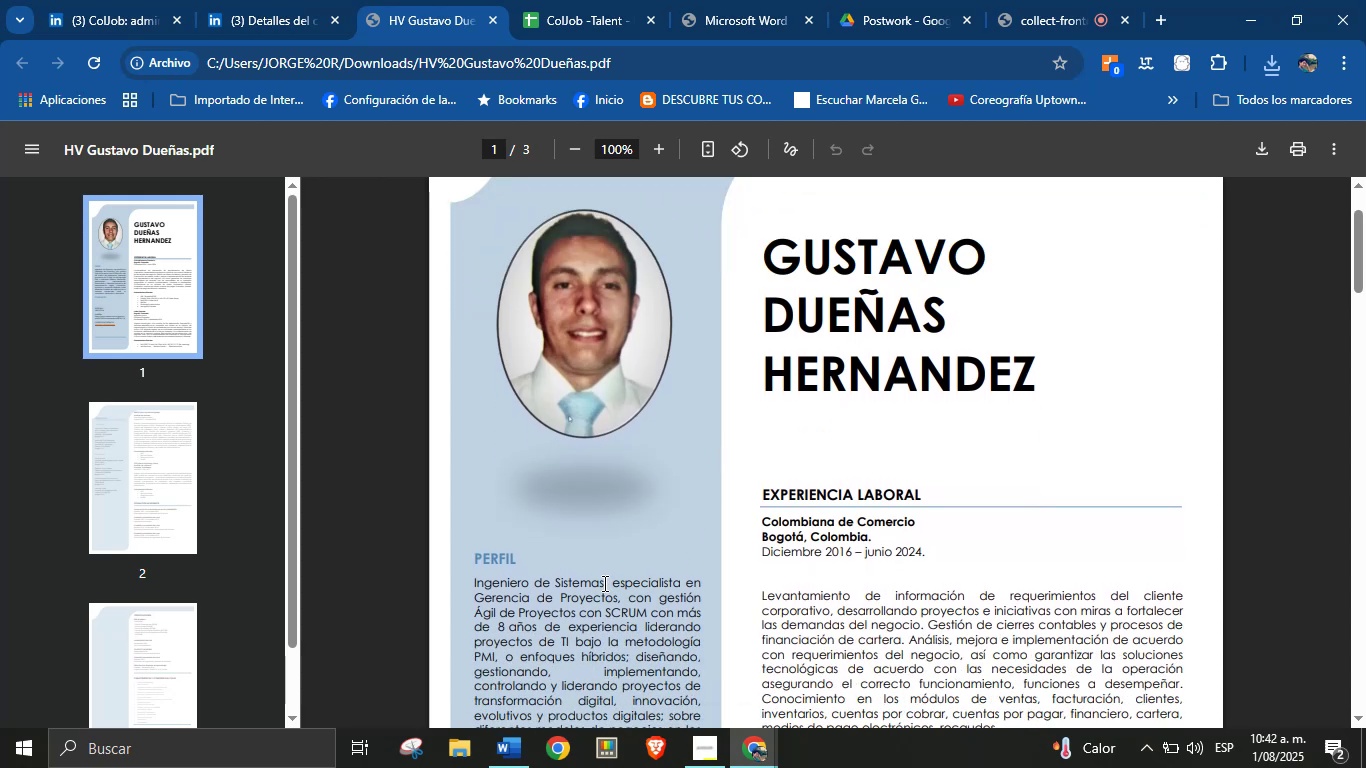 
left_click_drag(start_coordinate=[603, 583], to_coordinate=[474, 585])
 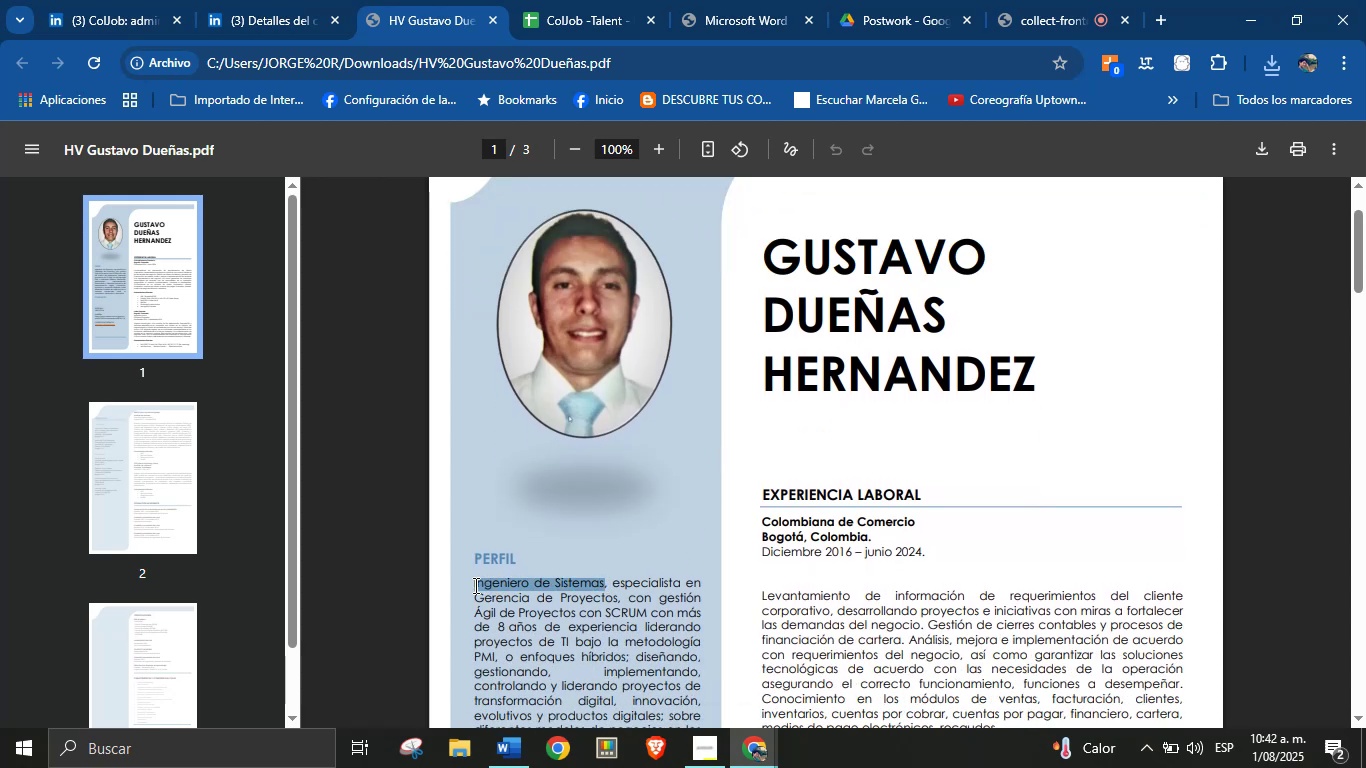 
key(Control+C)
 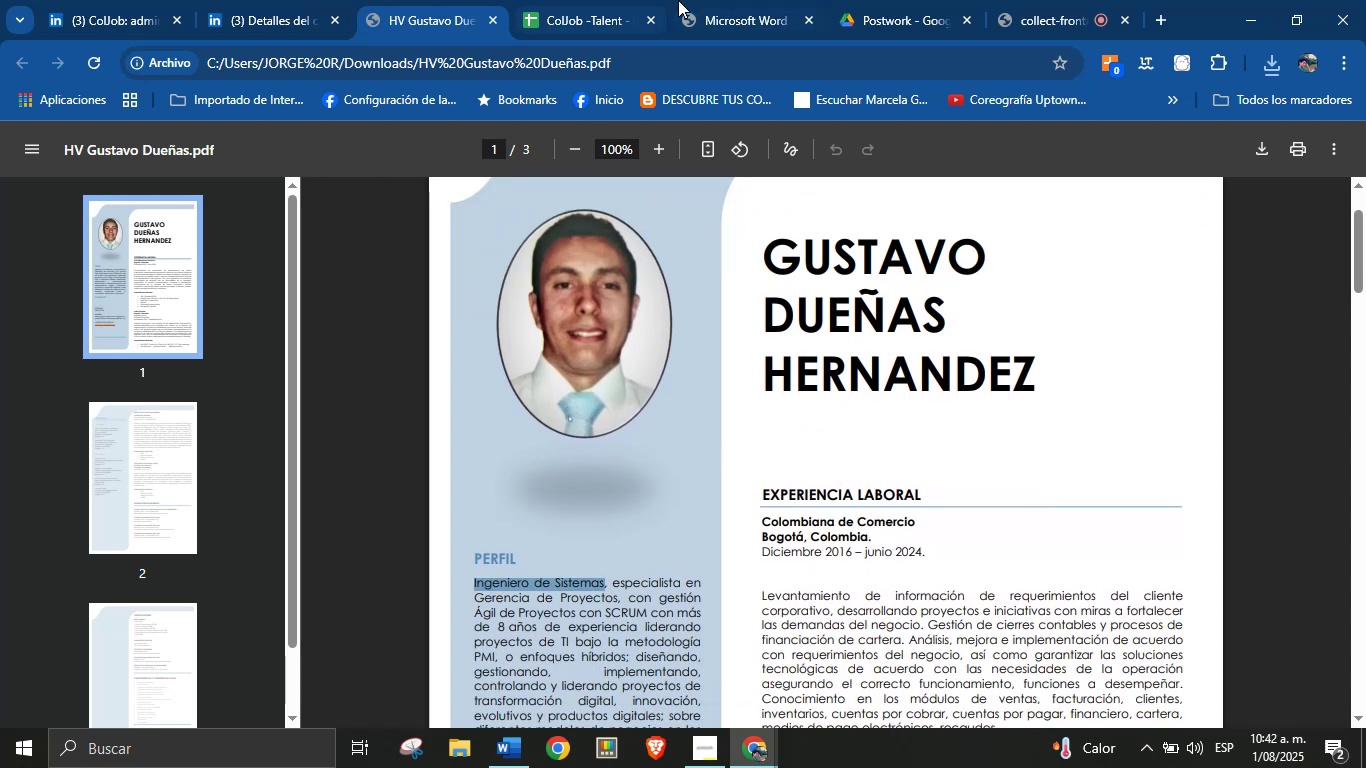 
left_click([575, 0])
 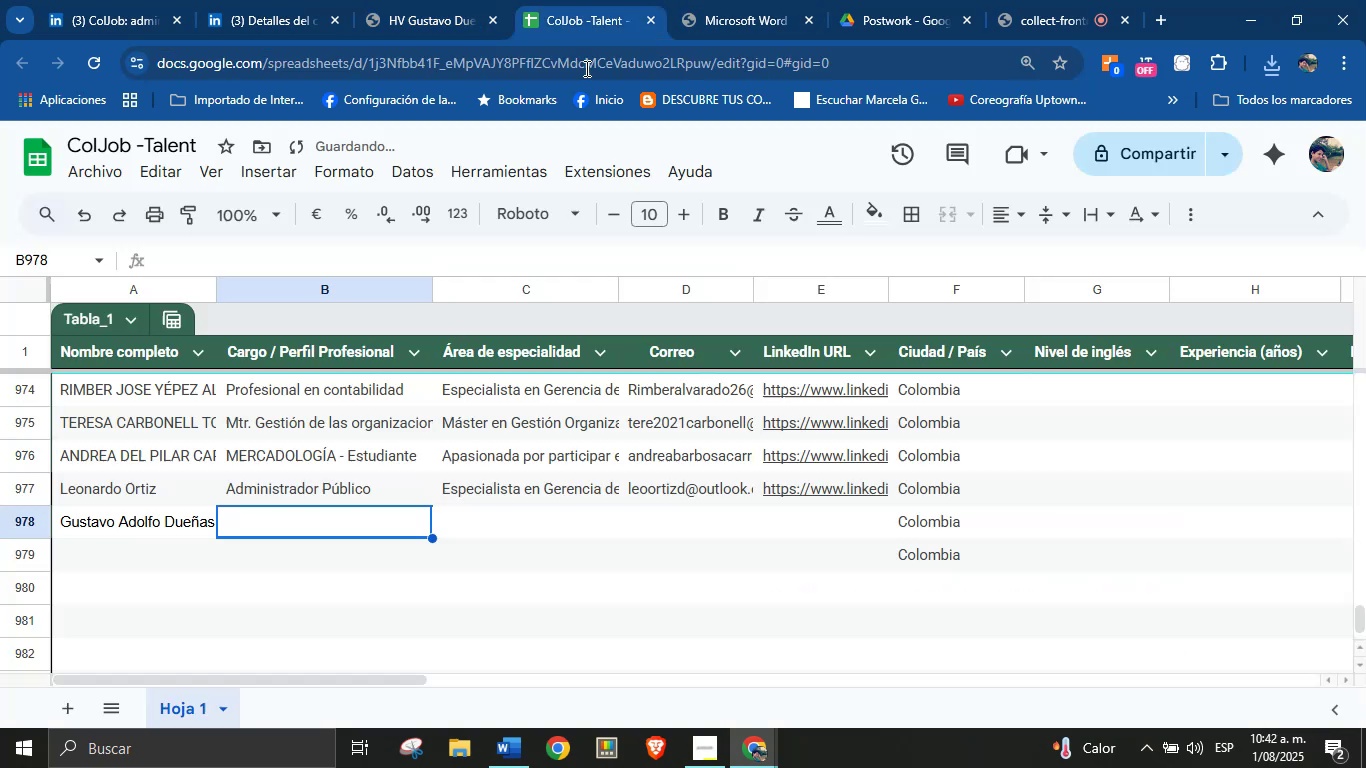 
key(Control+V)
 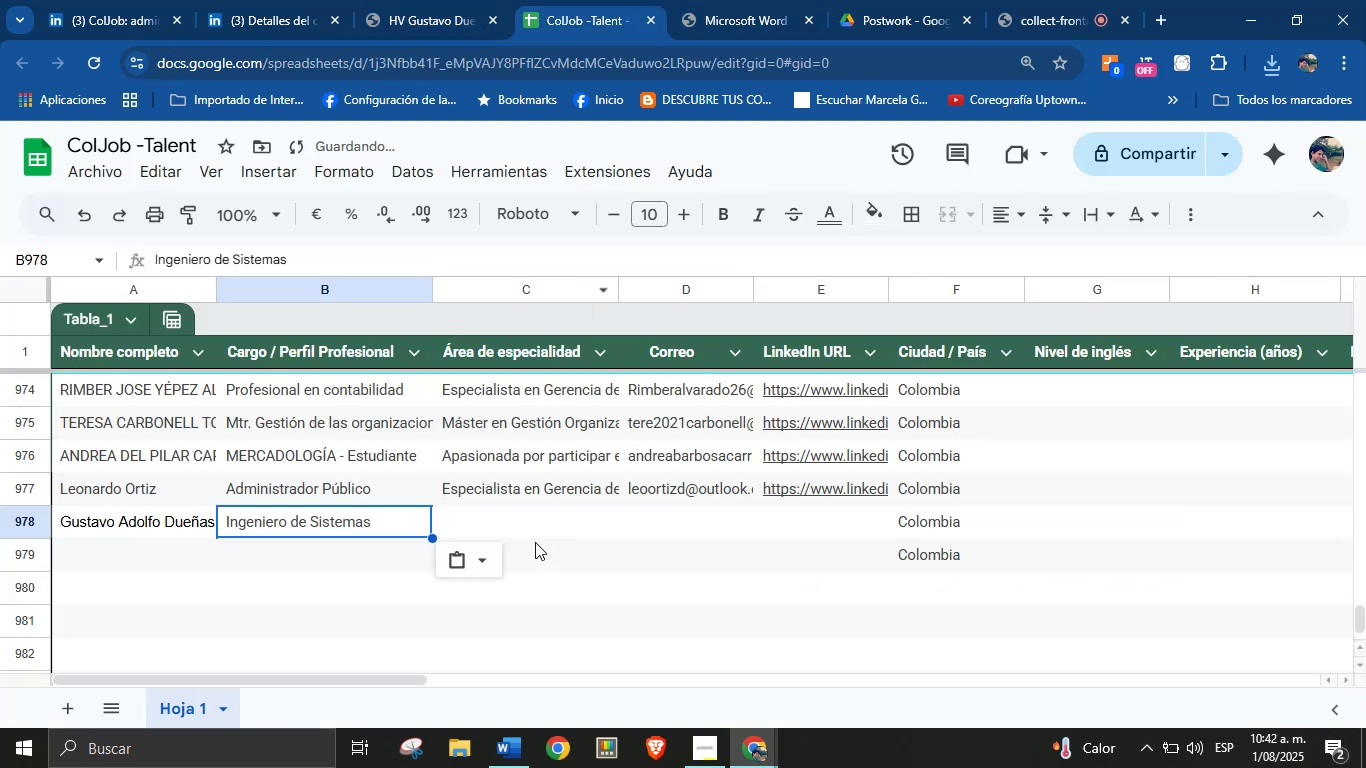 
left_click([535, 527])
 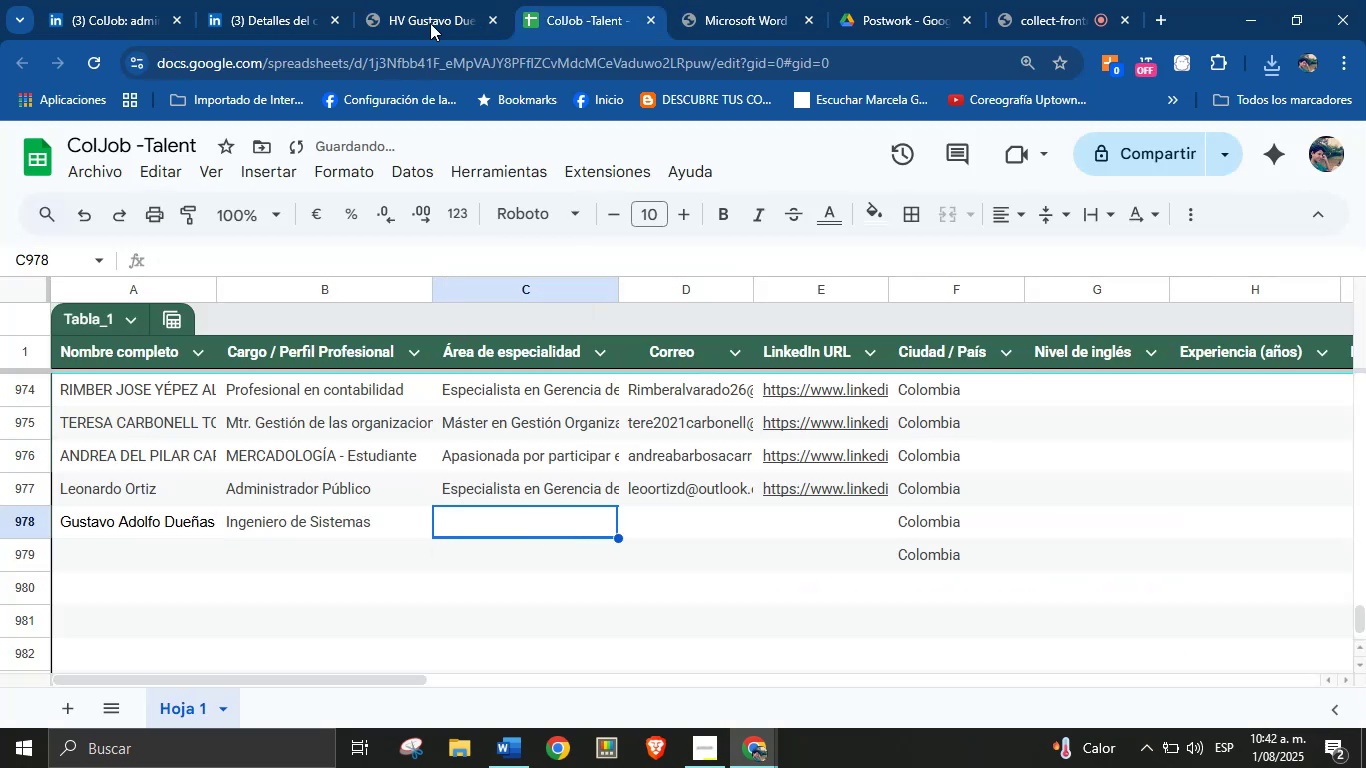 
left_click([395, 0])
 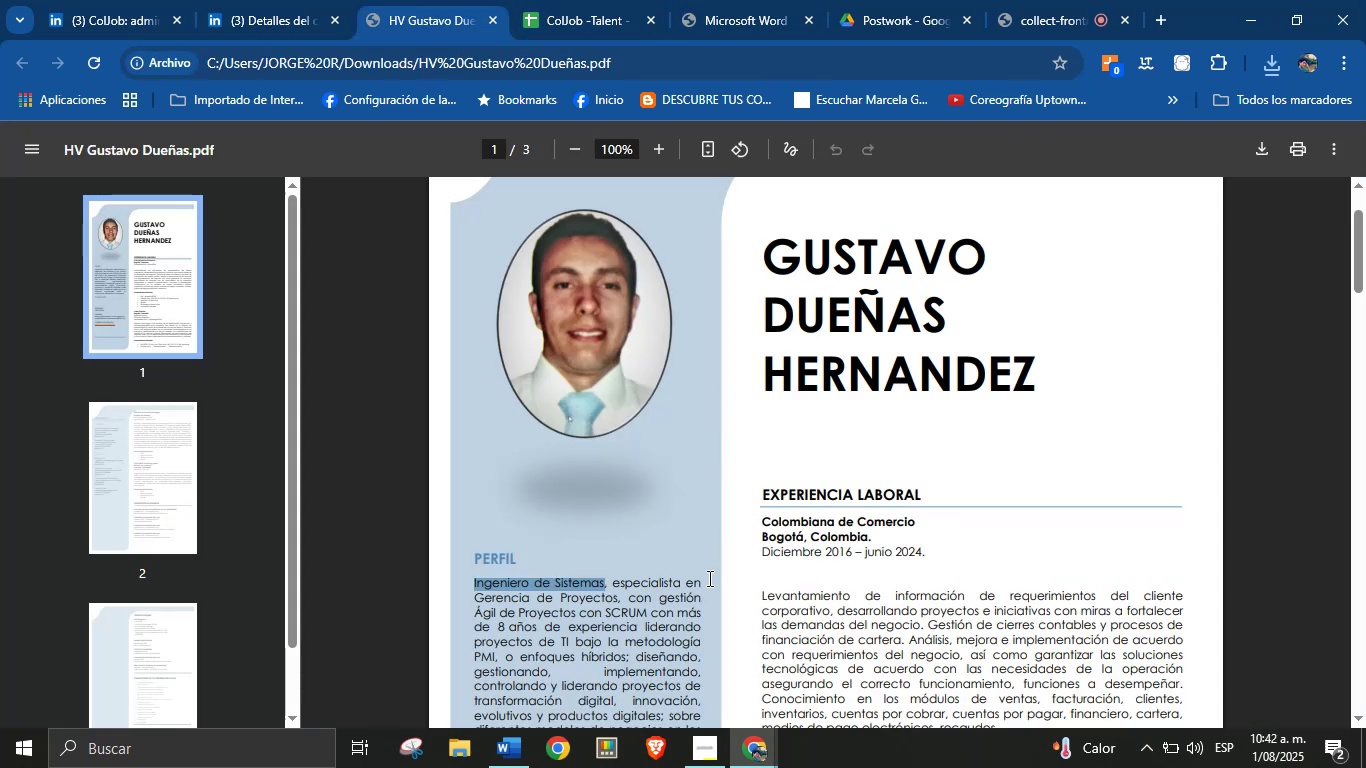 
left_click([675, 594])
 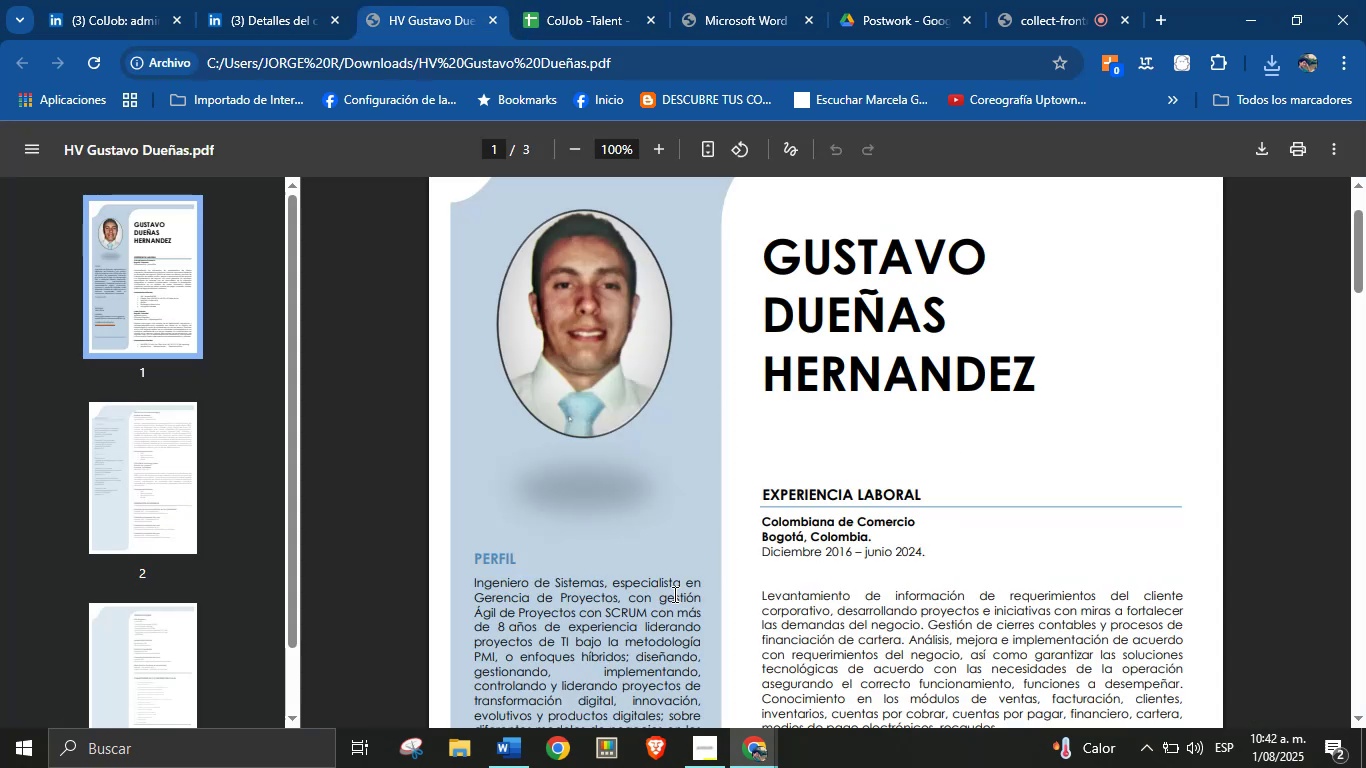 
scroll: coordinate [671, 595], scroll_direction: down, amount: 1.0
 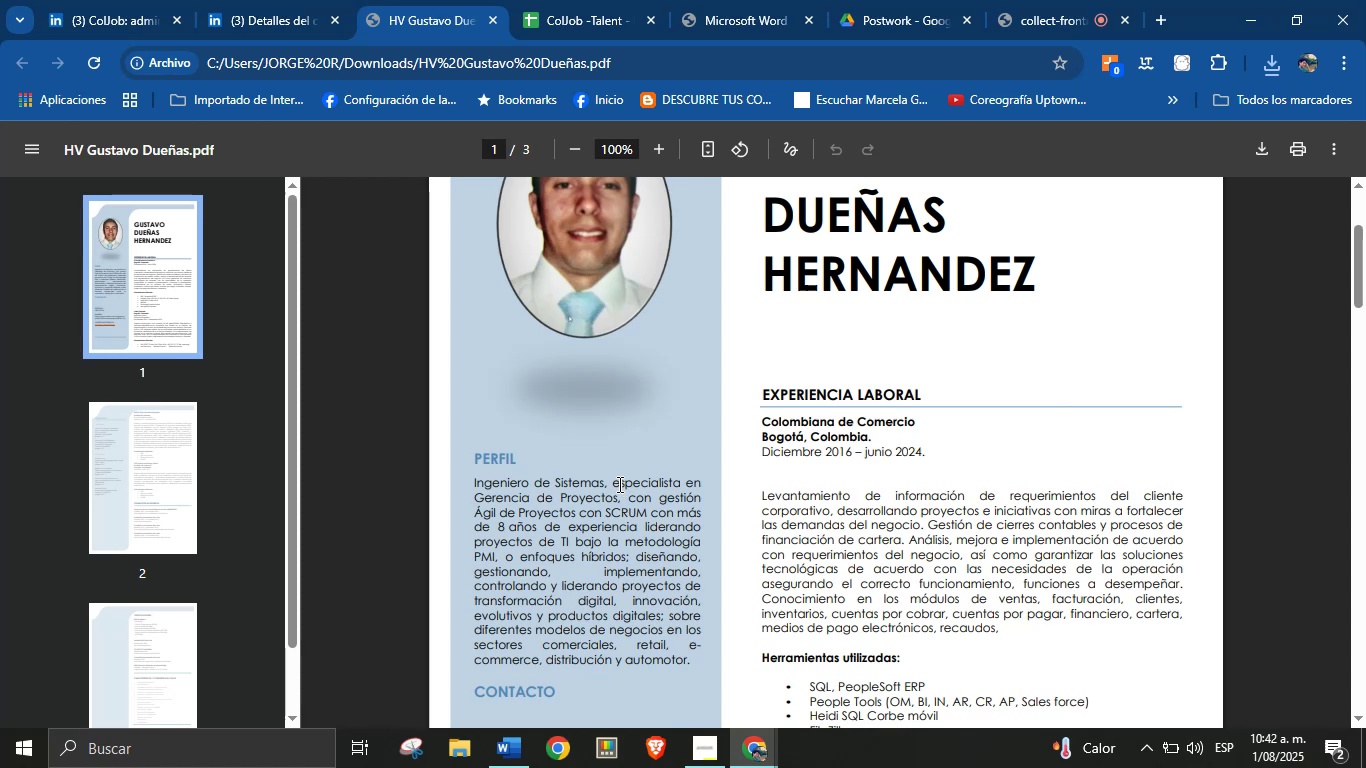 
left_click_drag(start_coordinate=[612, 485], to_coordinate=[693, 665])
 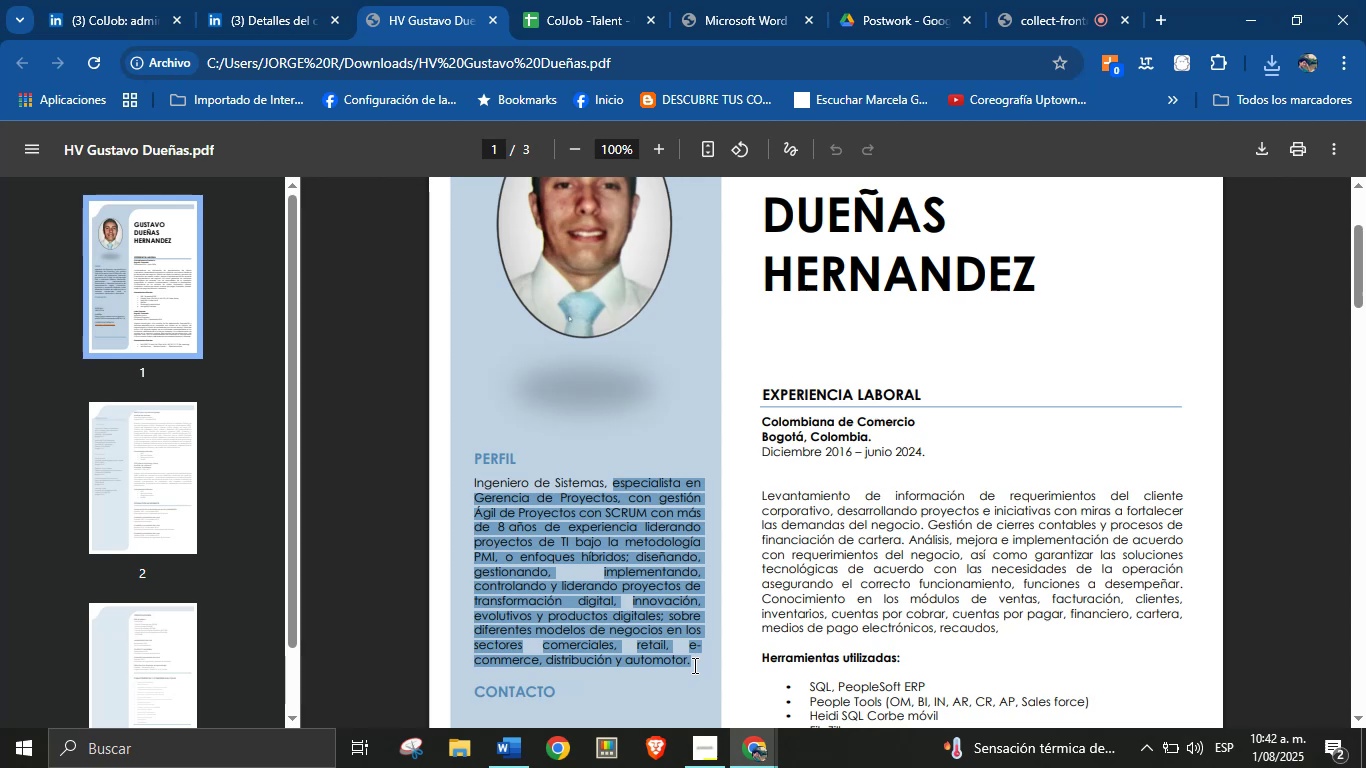 
key(Control+C)
 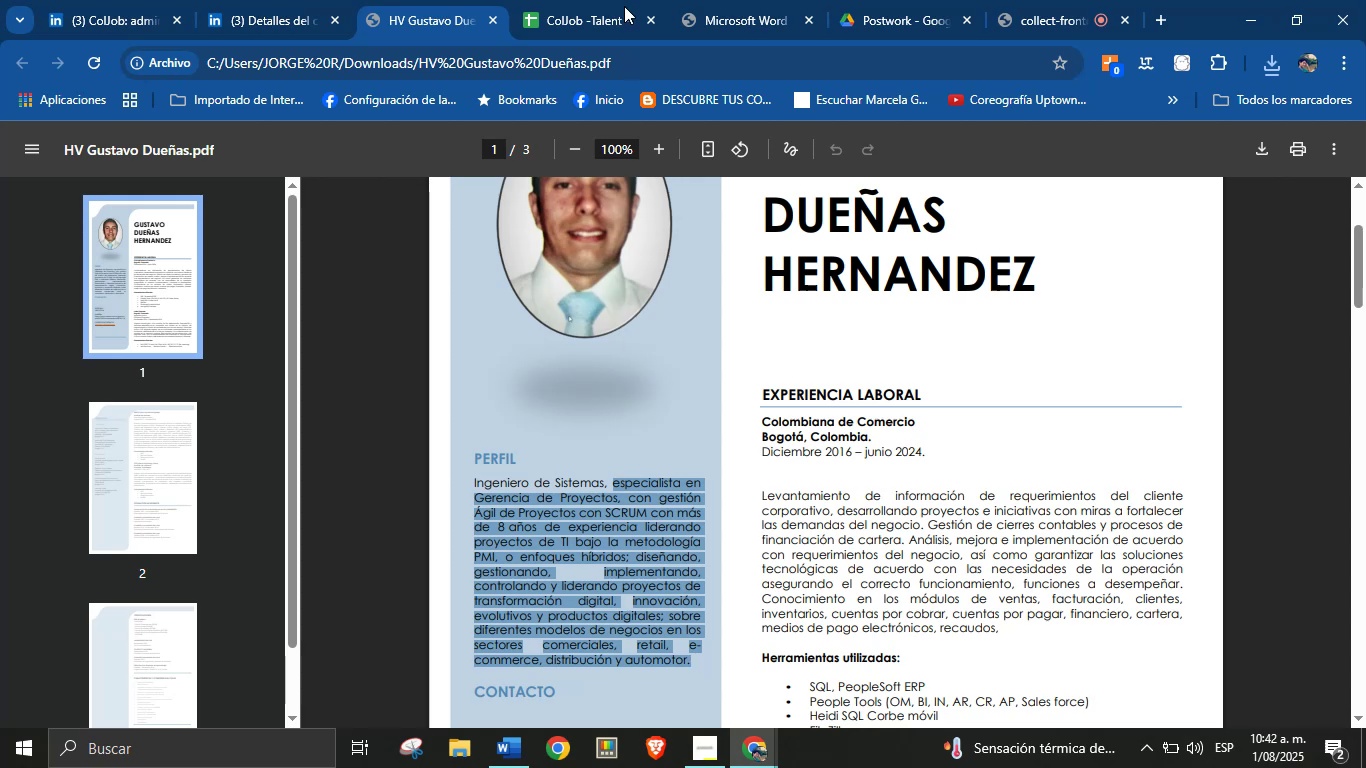 
left_click([572, 0])
 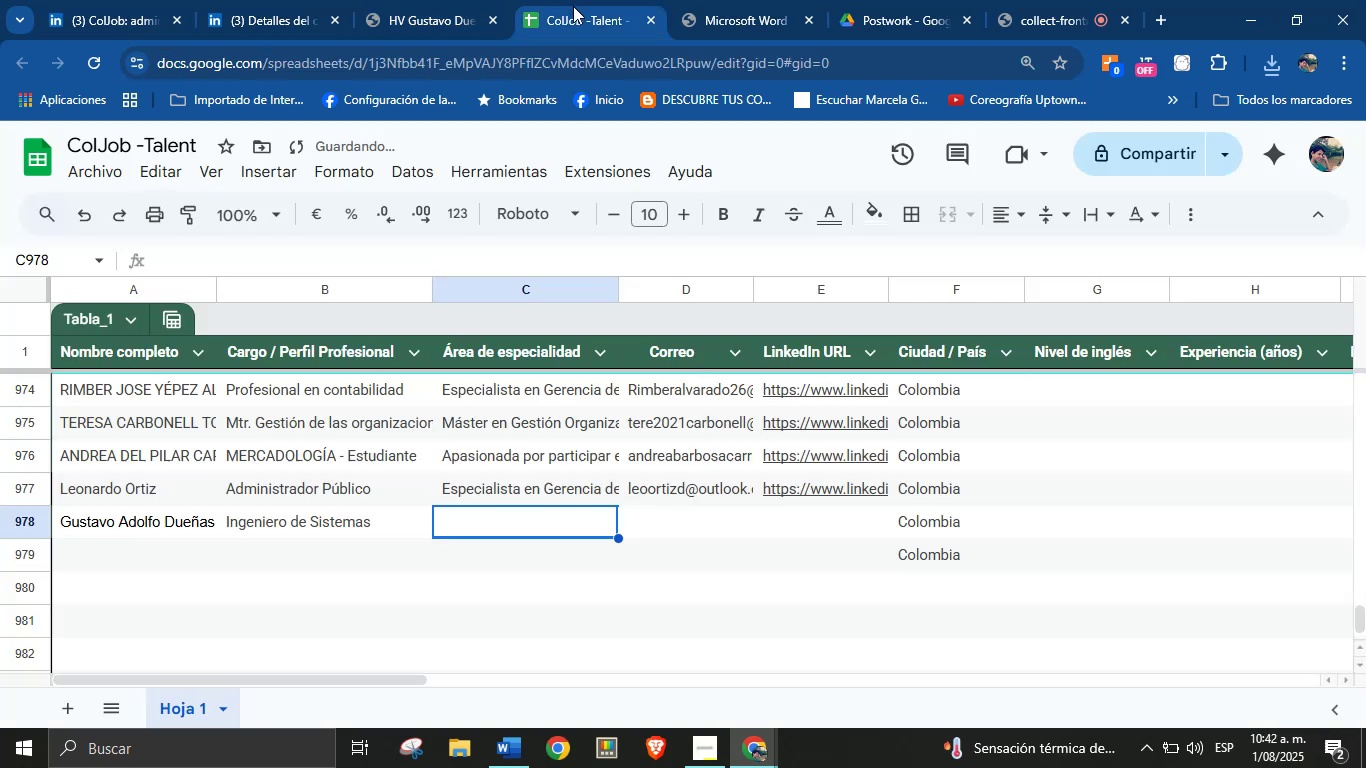 
key(Control+V)
 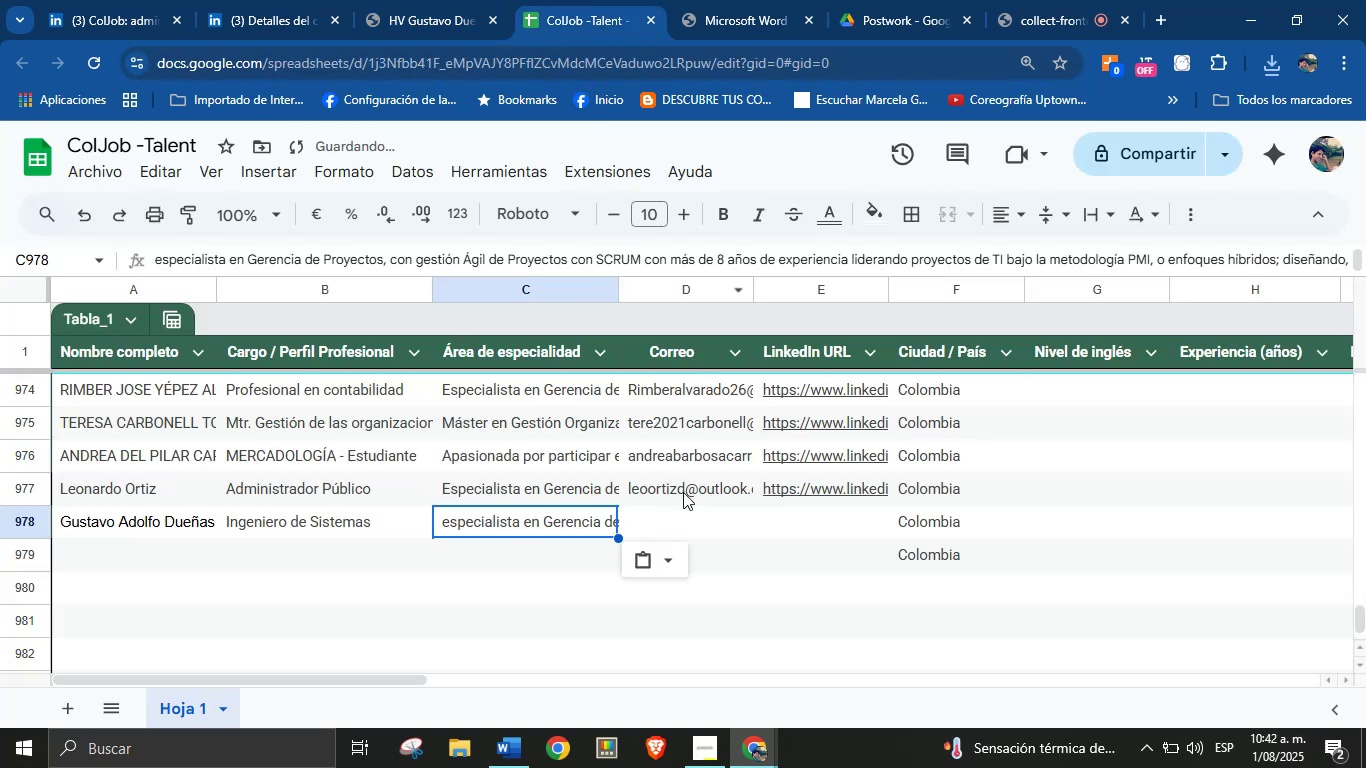 
left_click([695, 514])
 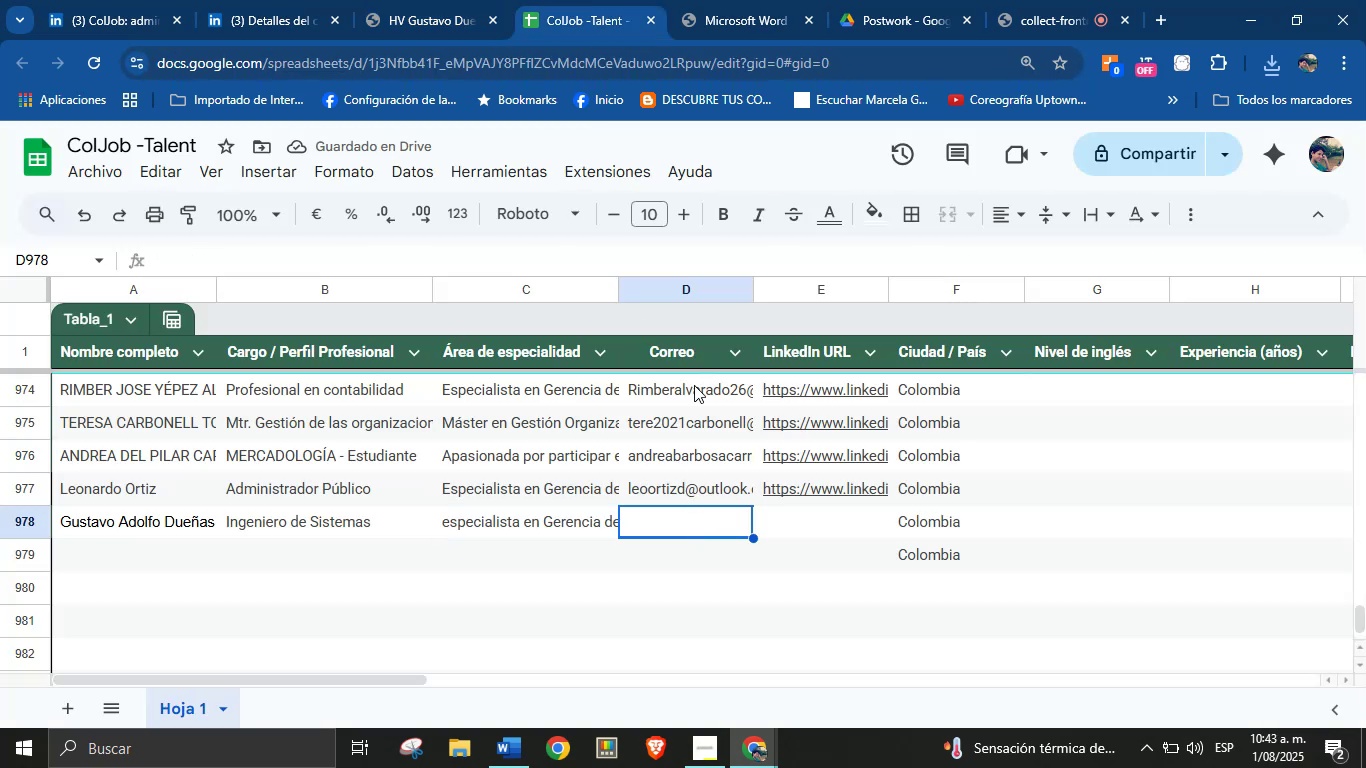 
mouse_move([459, 36])
 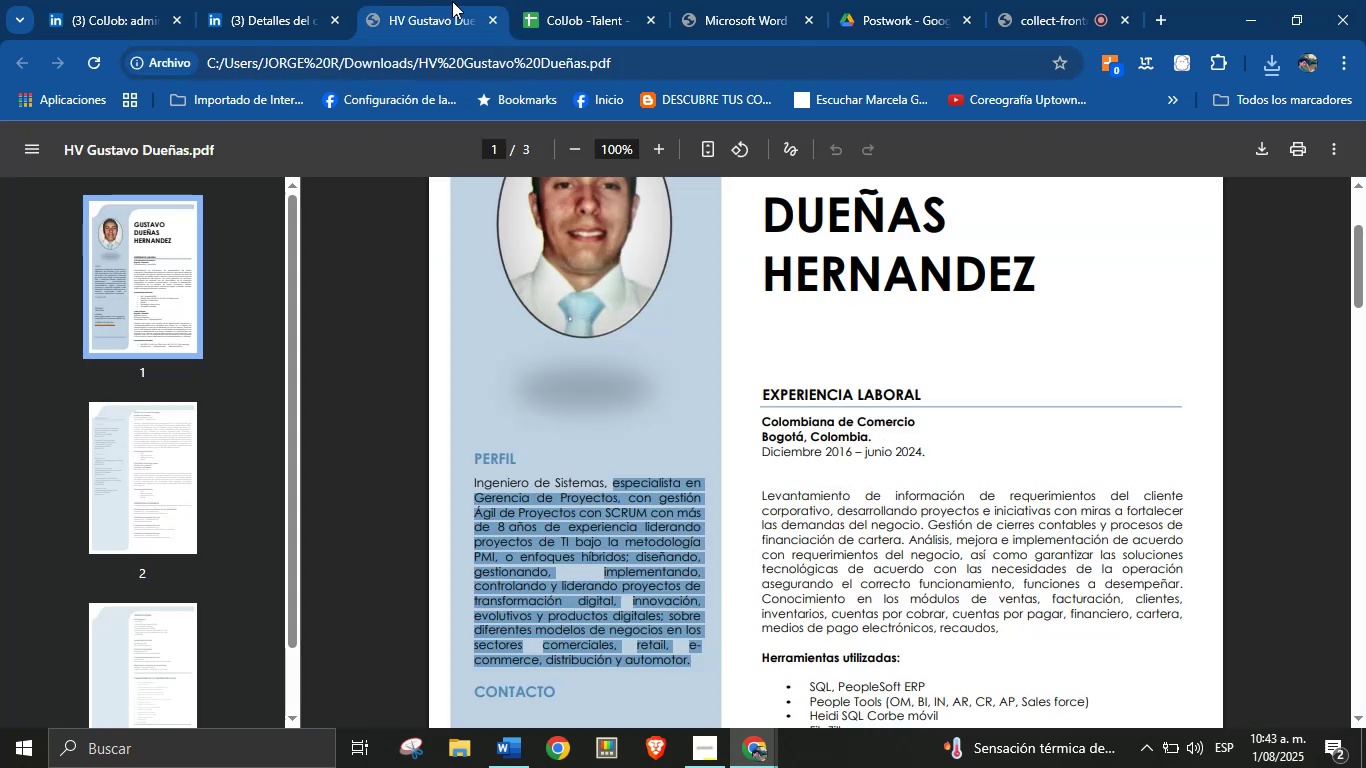 
left_click([570, 0])
 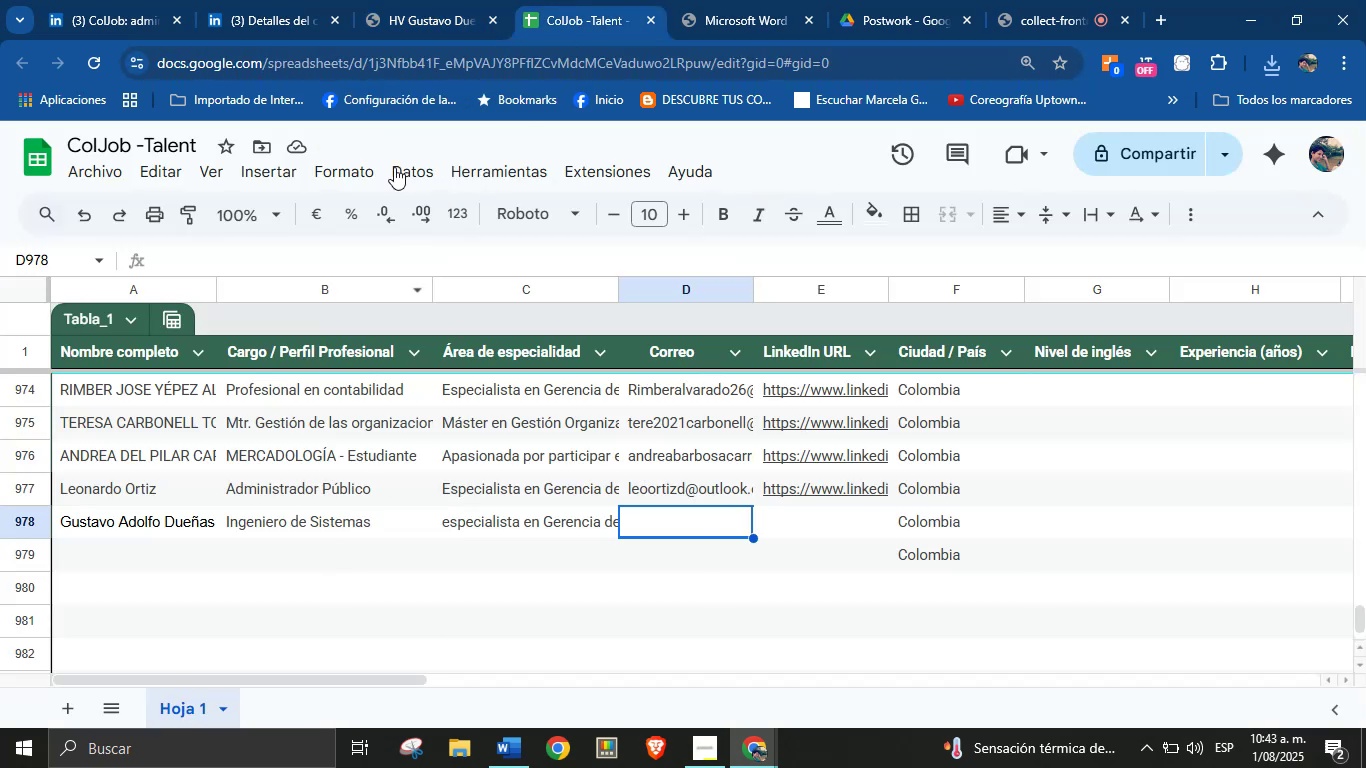 
left_click([427, 0])
 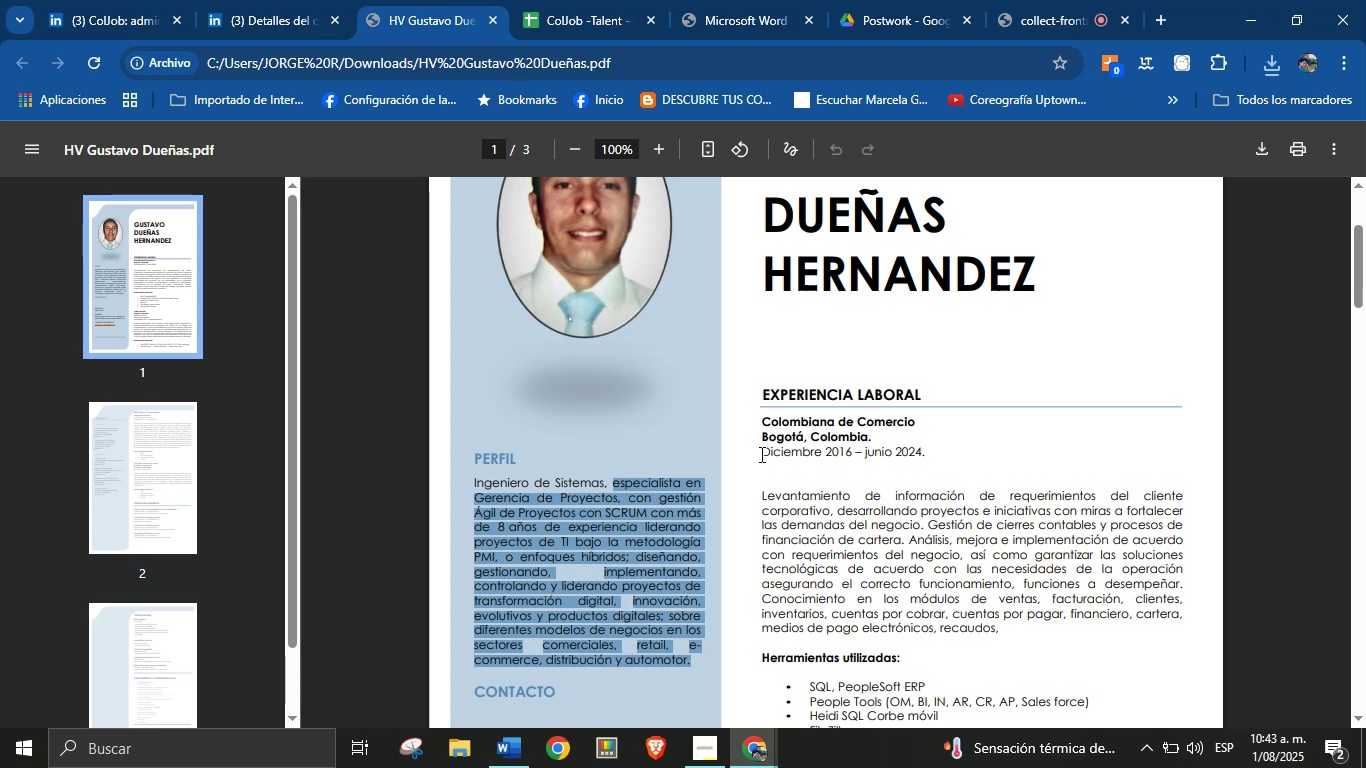 
left_click([788, 480])
 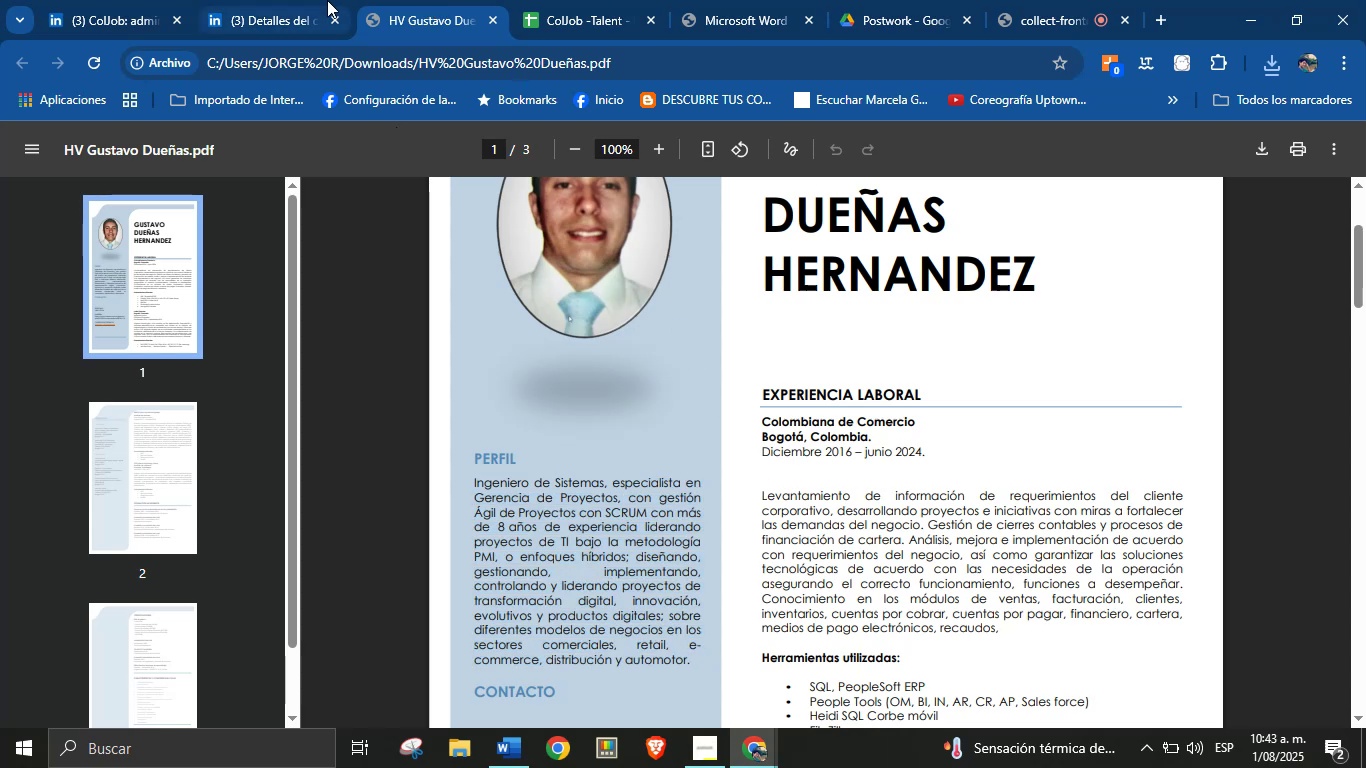 
left_click([326, 0])
 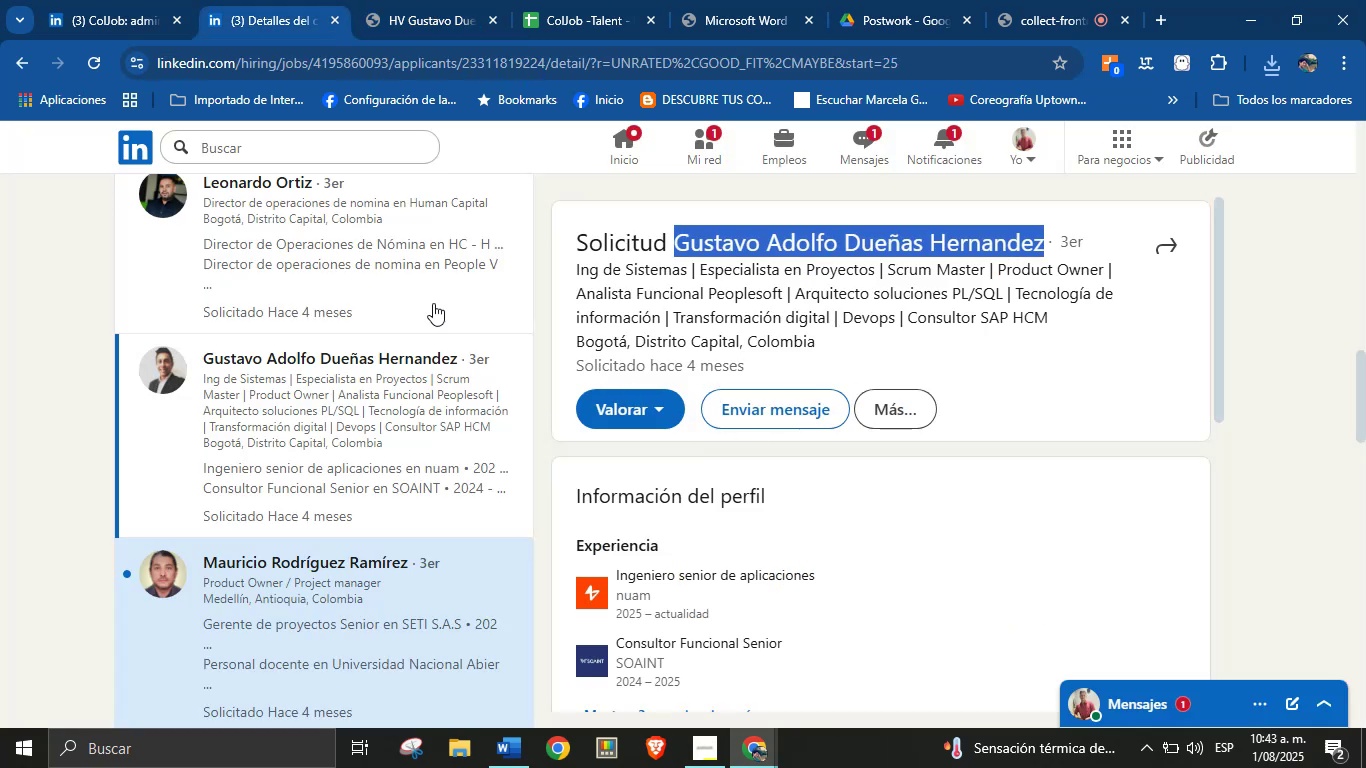 
left_click([610, 0])
 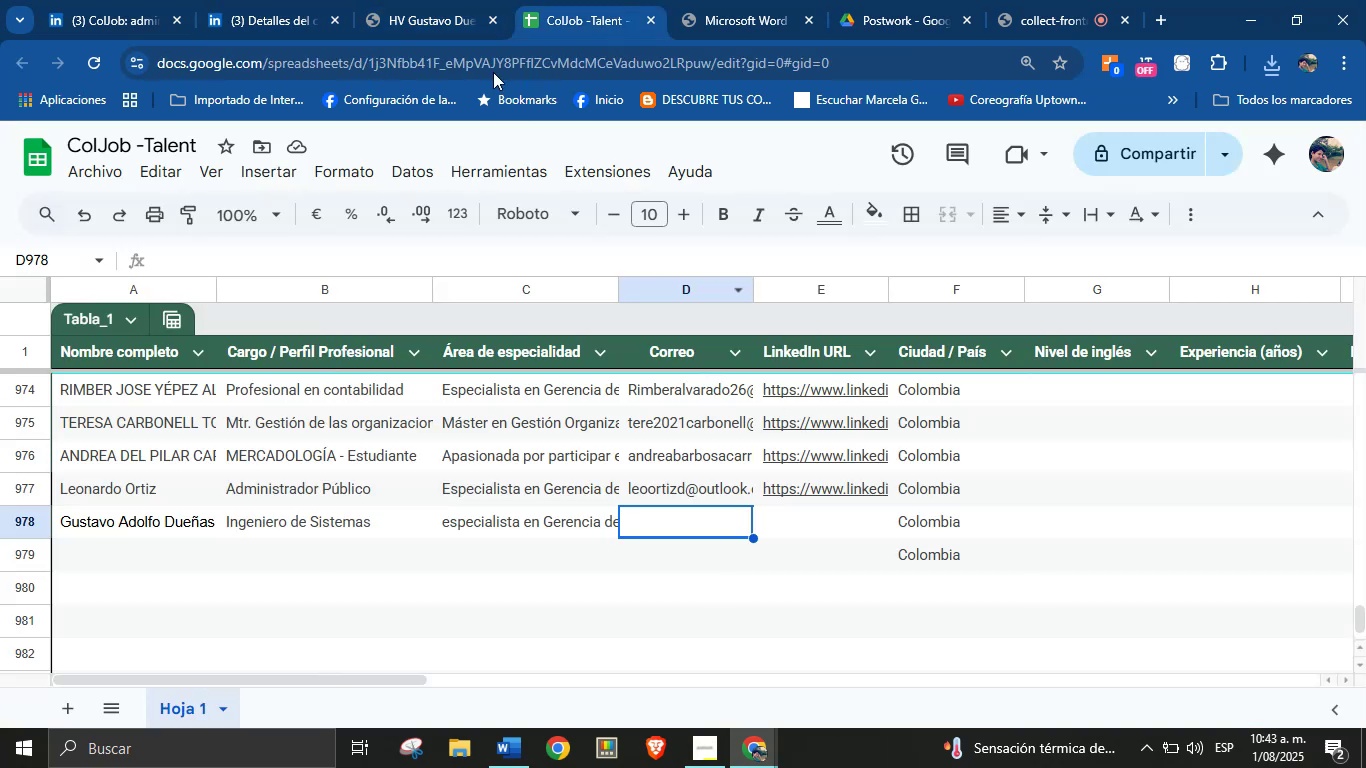 
left_click([461, 0])
 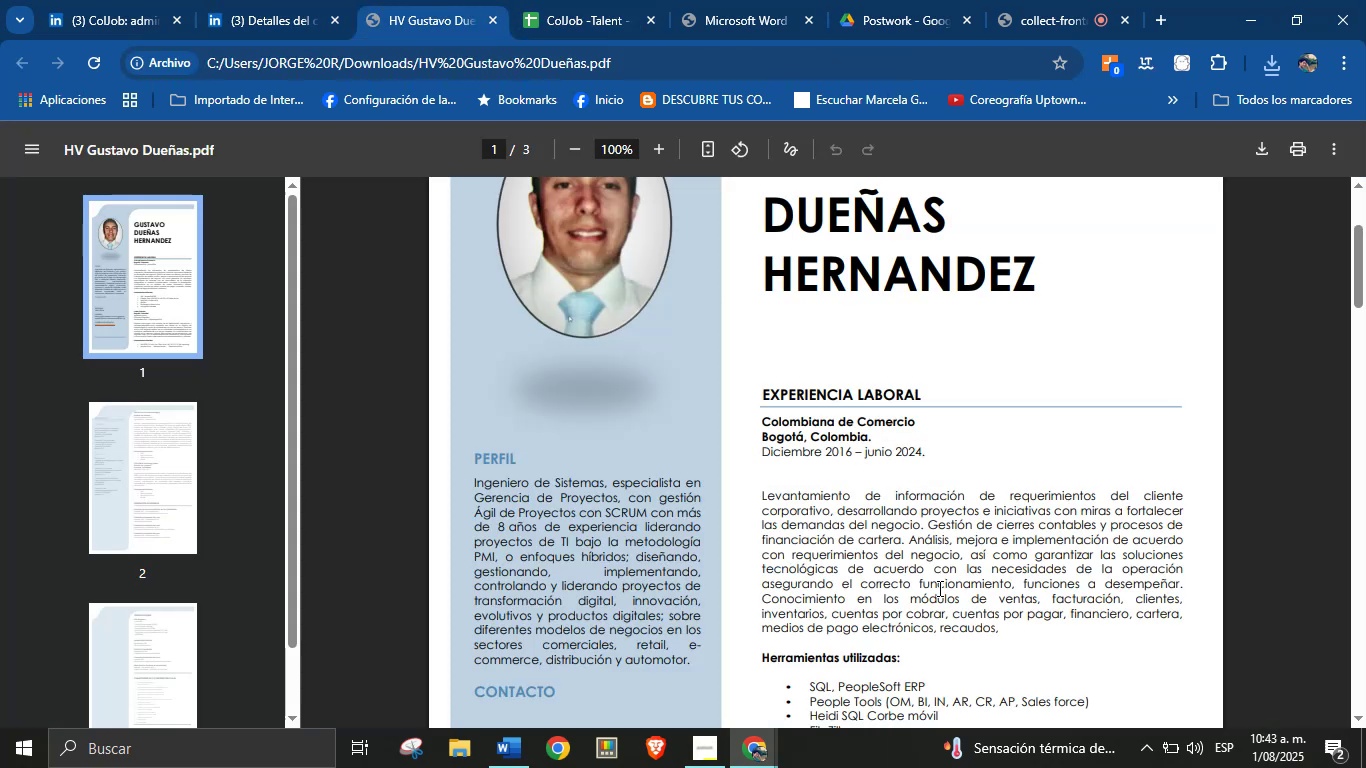 
scroll: coordinate [785, 528], scroll_direction: down, amount: 3.0
 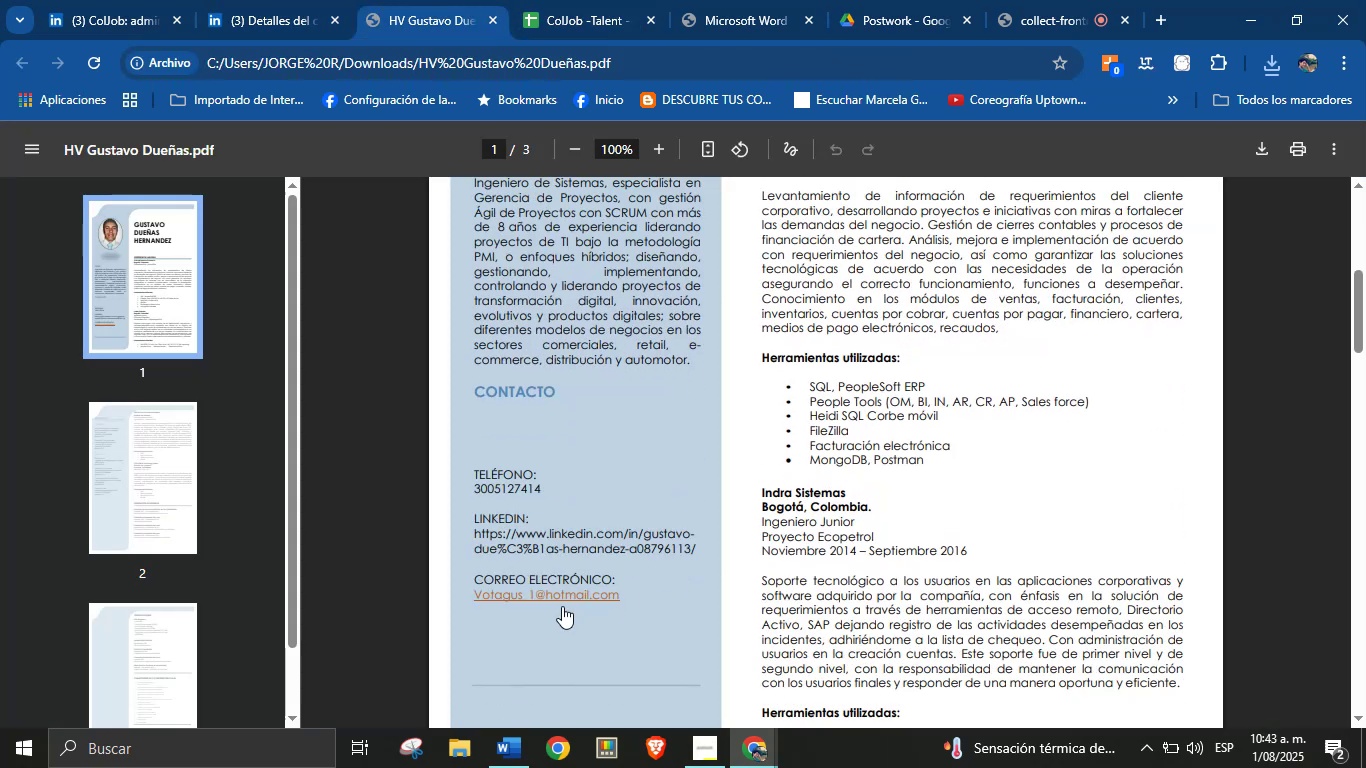 
right_click([564, 598])
 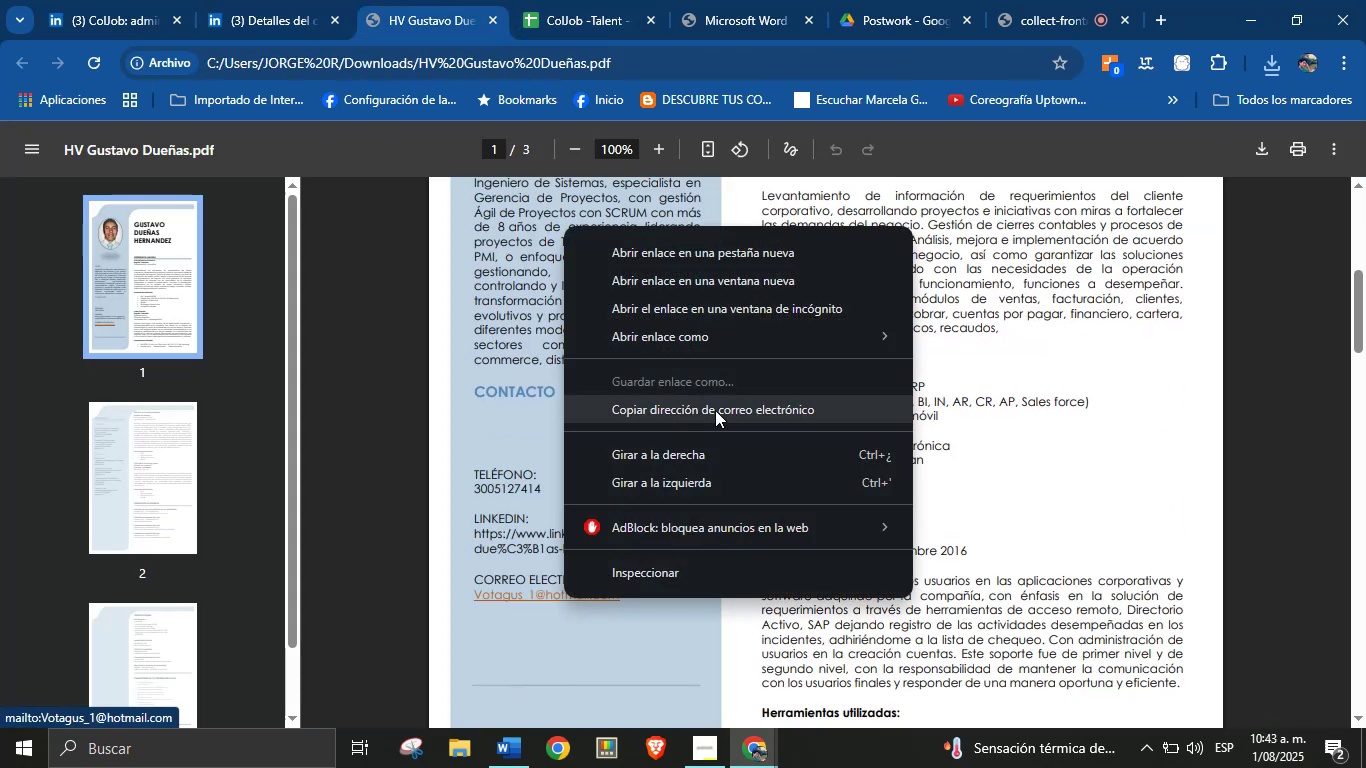 
left_click([727, 408])
 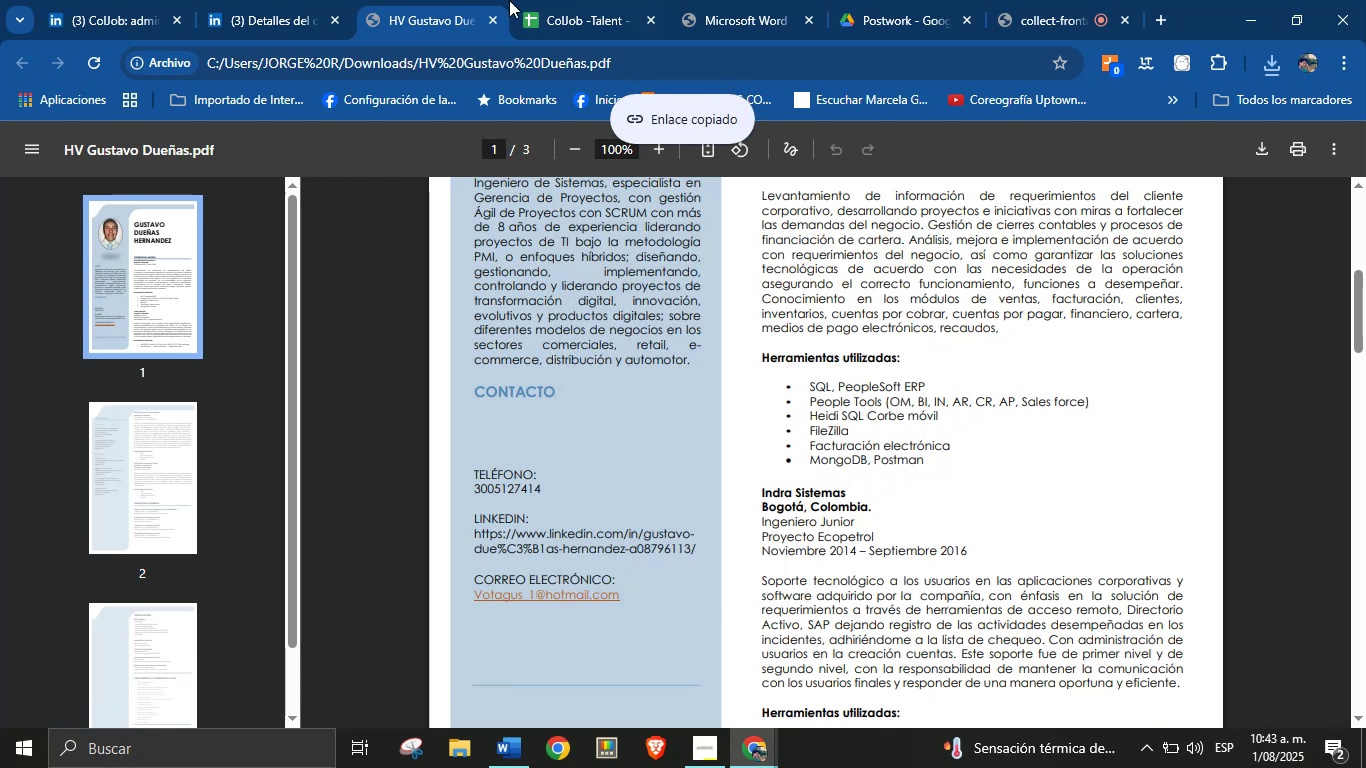 
left_click([579, 0])
 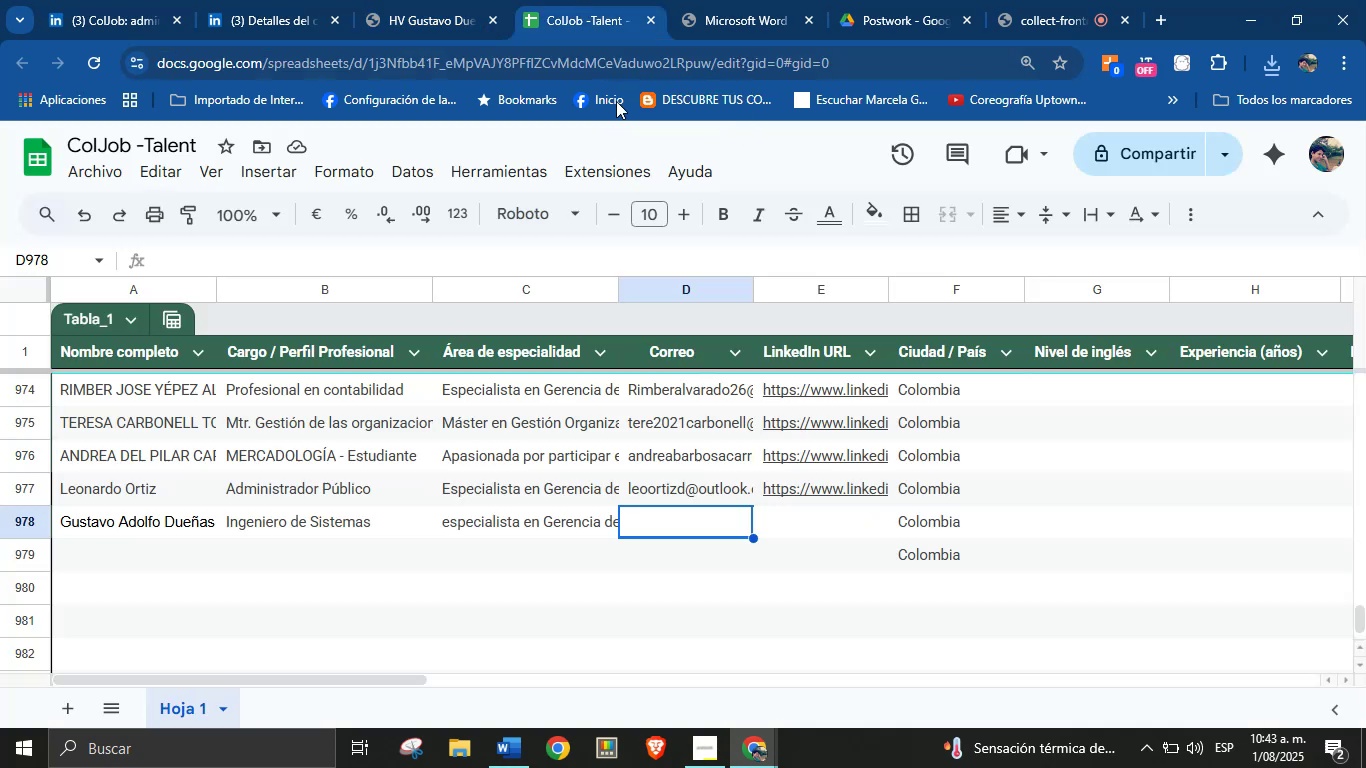 
key(Control+V)
 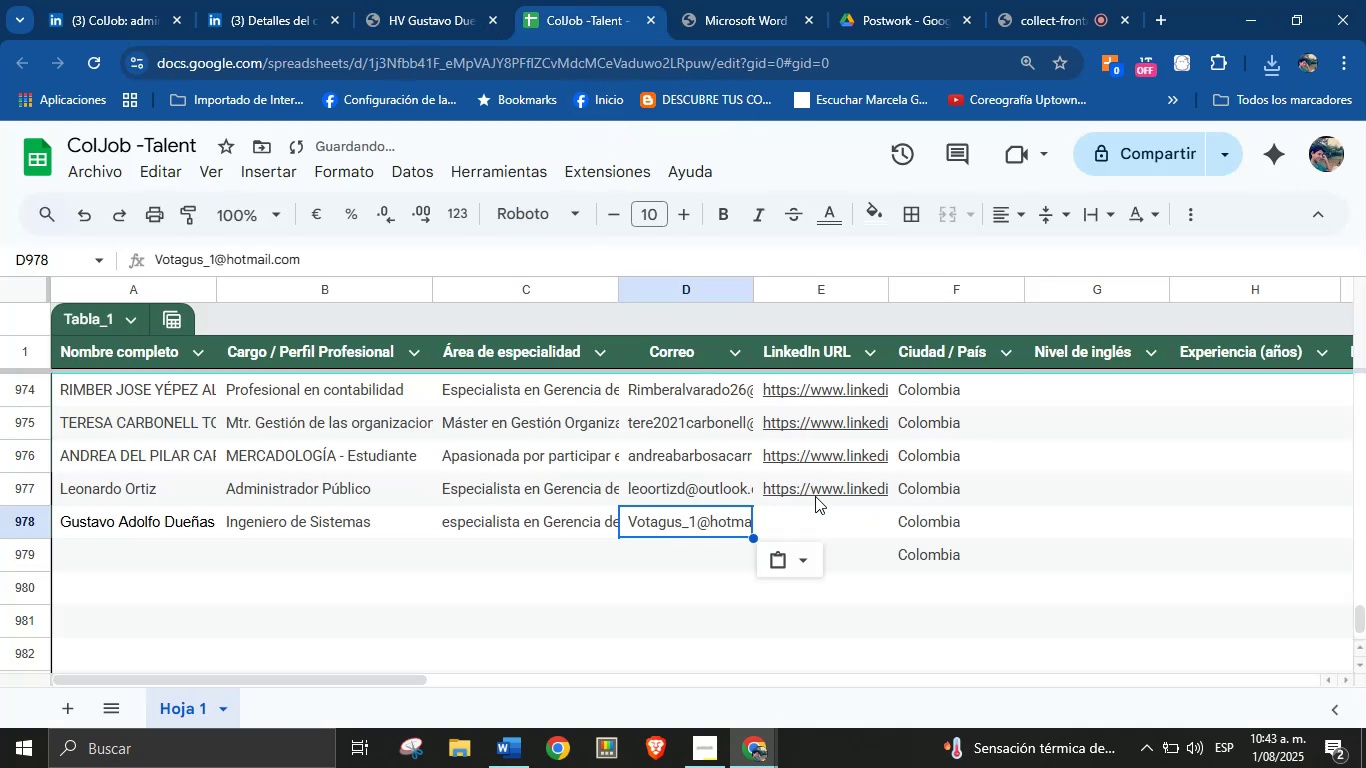 
left_click([815, 521])
 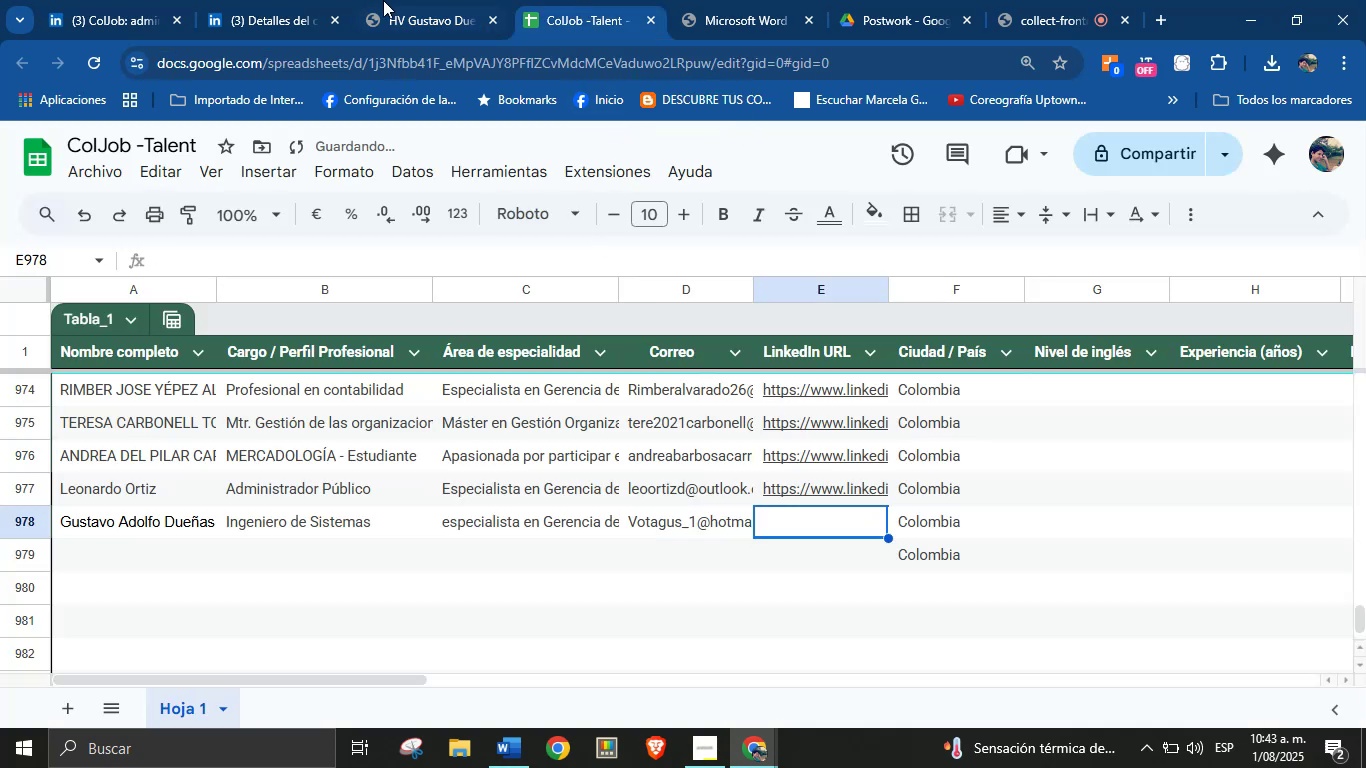 
left_click([383, 0])
 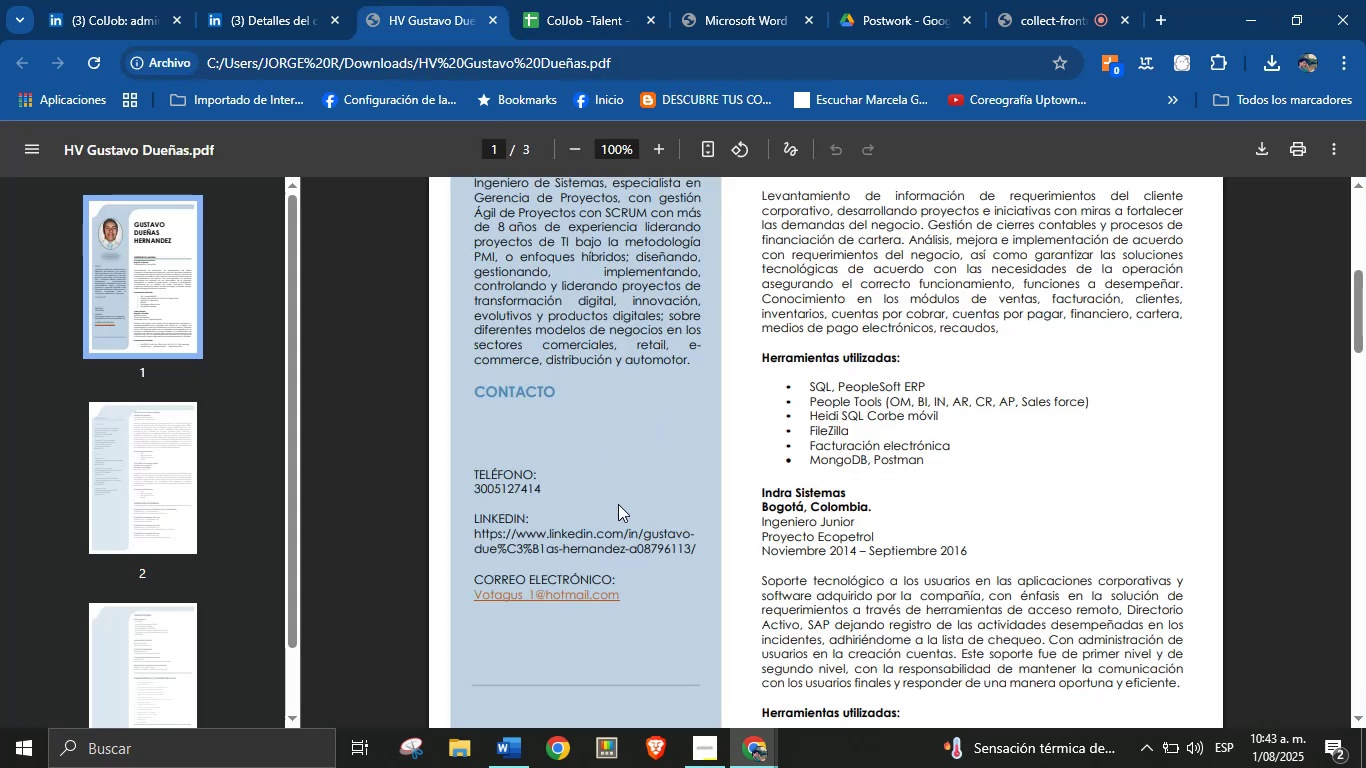 
right_click([621, 540])
 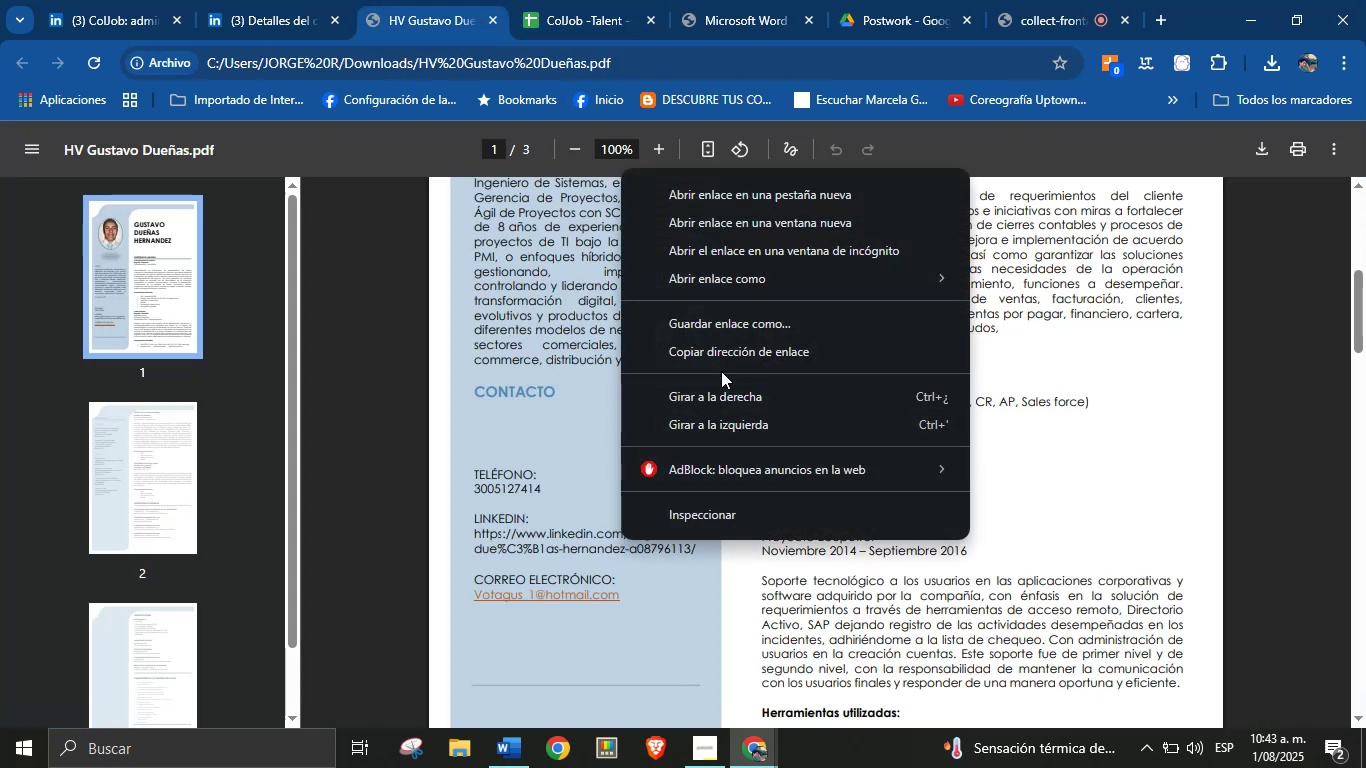 
left_click([731, 358])
 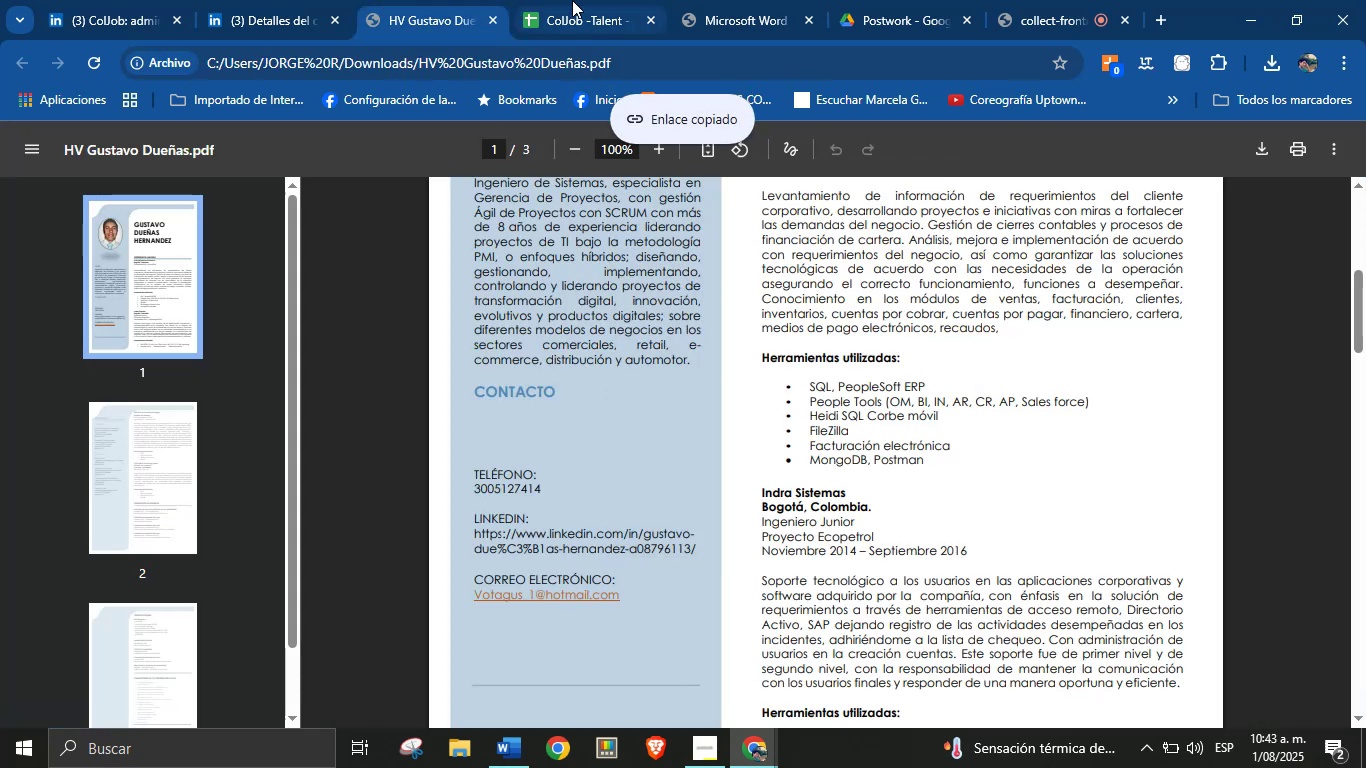 
key(Control+V)
 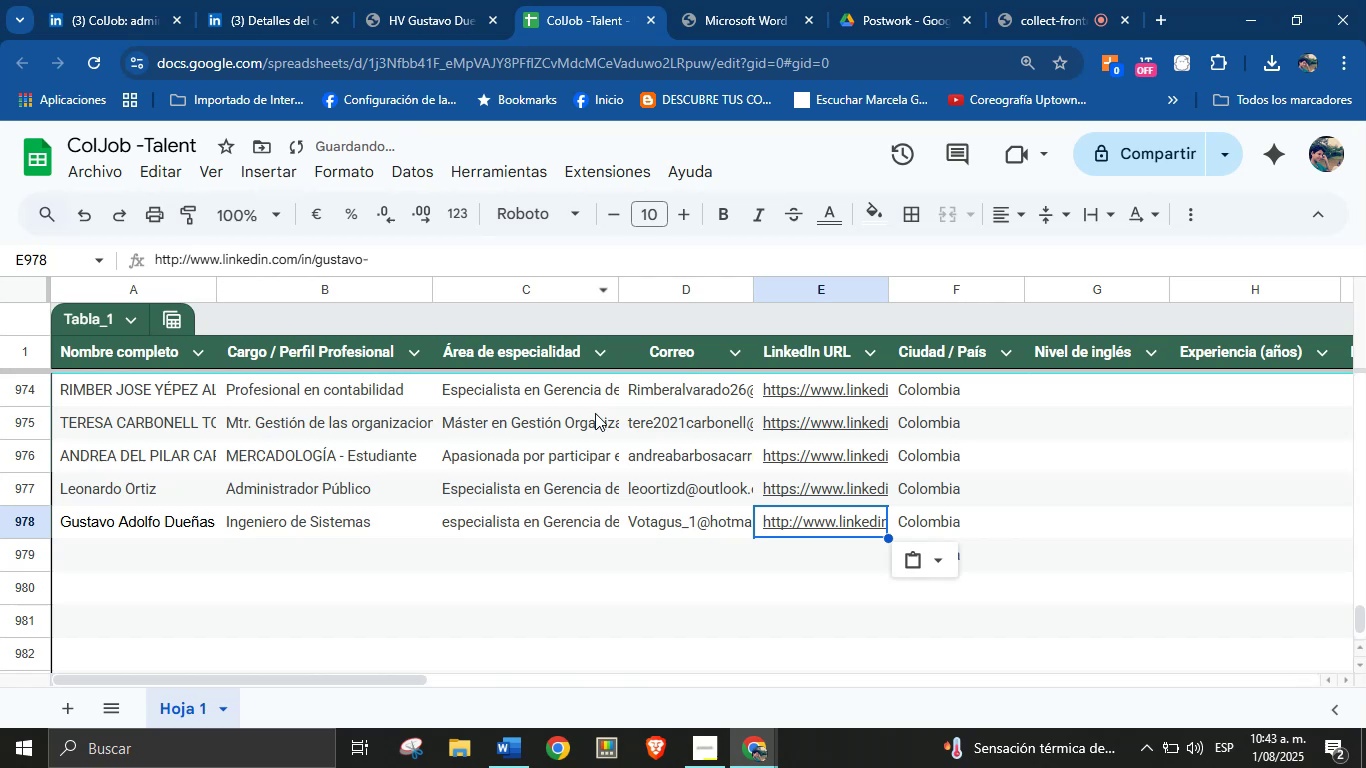 
left_click([414, 0])
 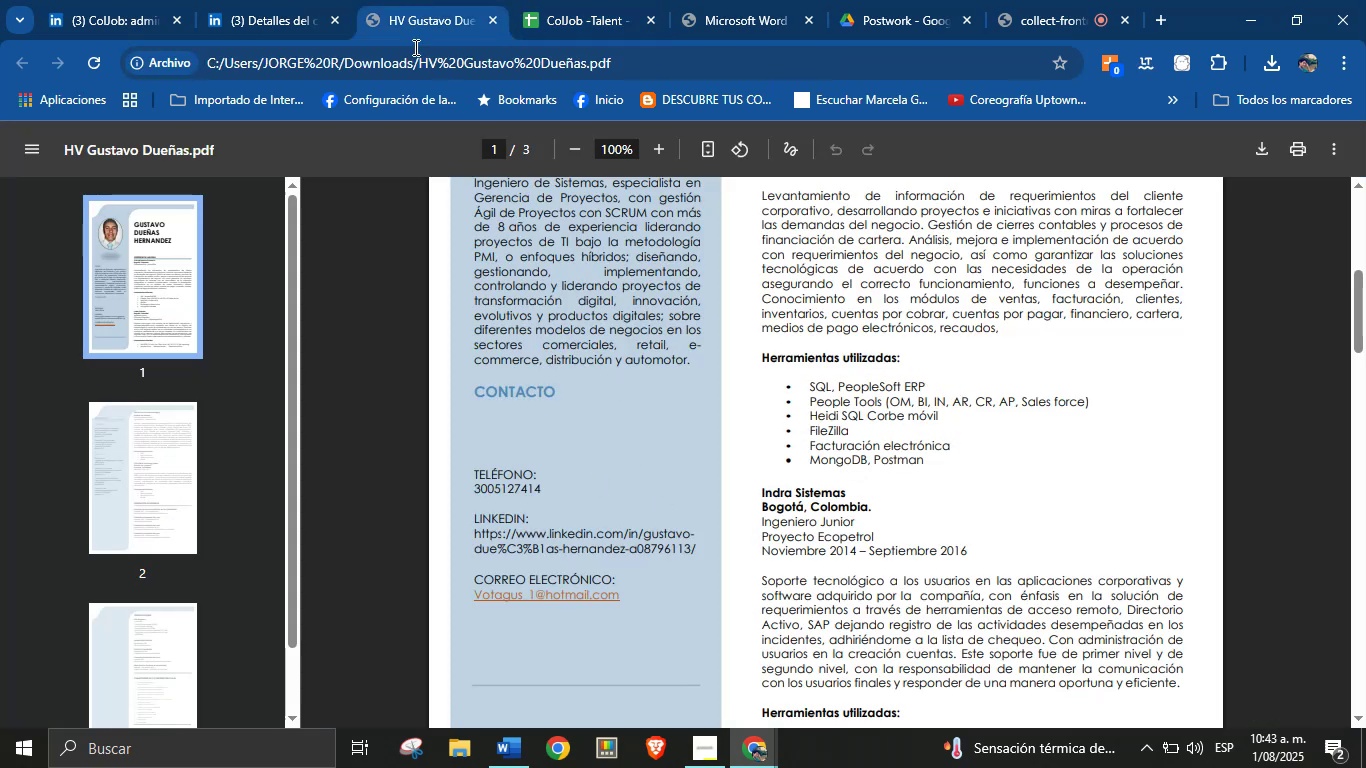 
left_click([275, 0])
 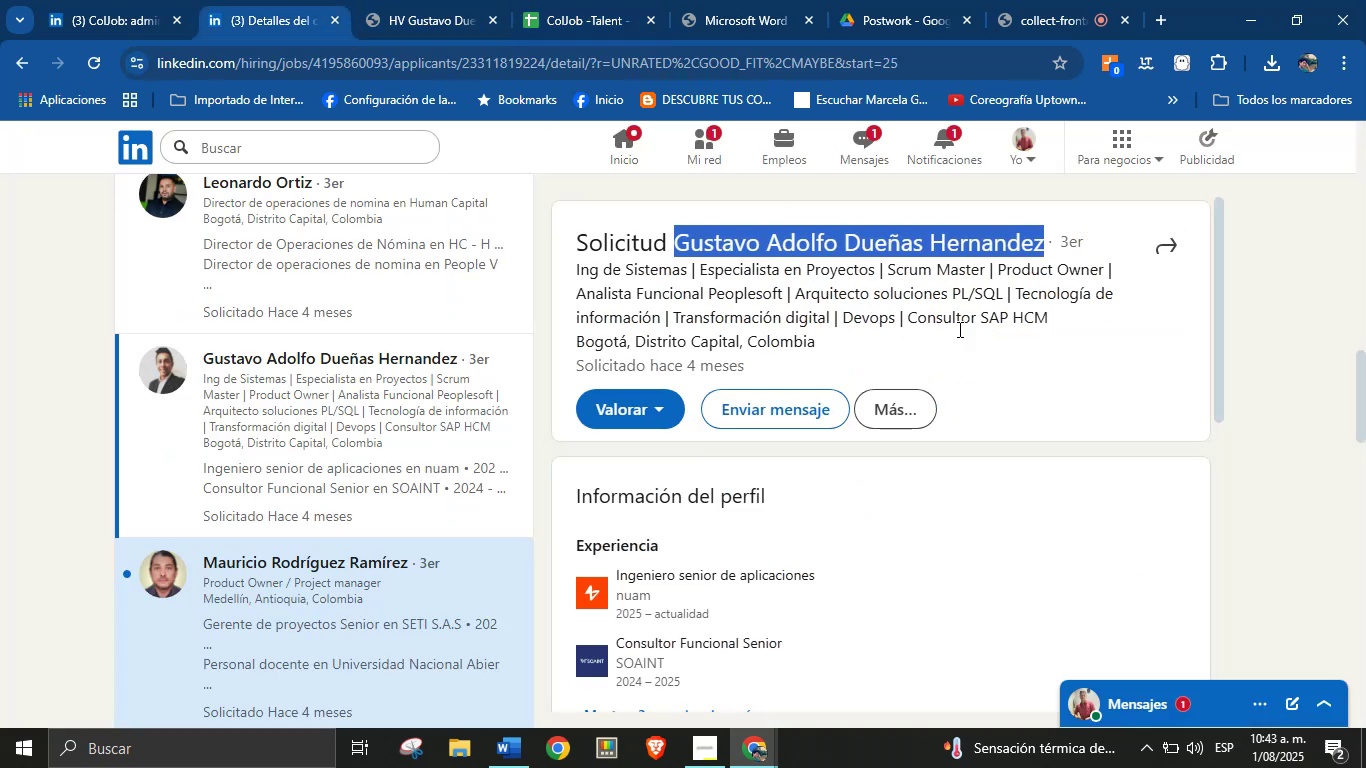 
left_click([924, 410])
 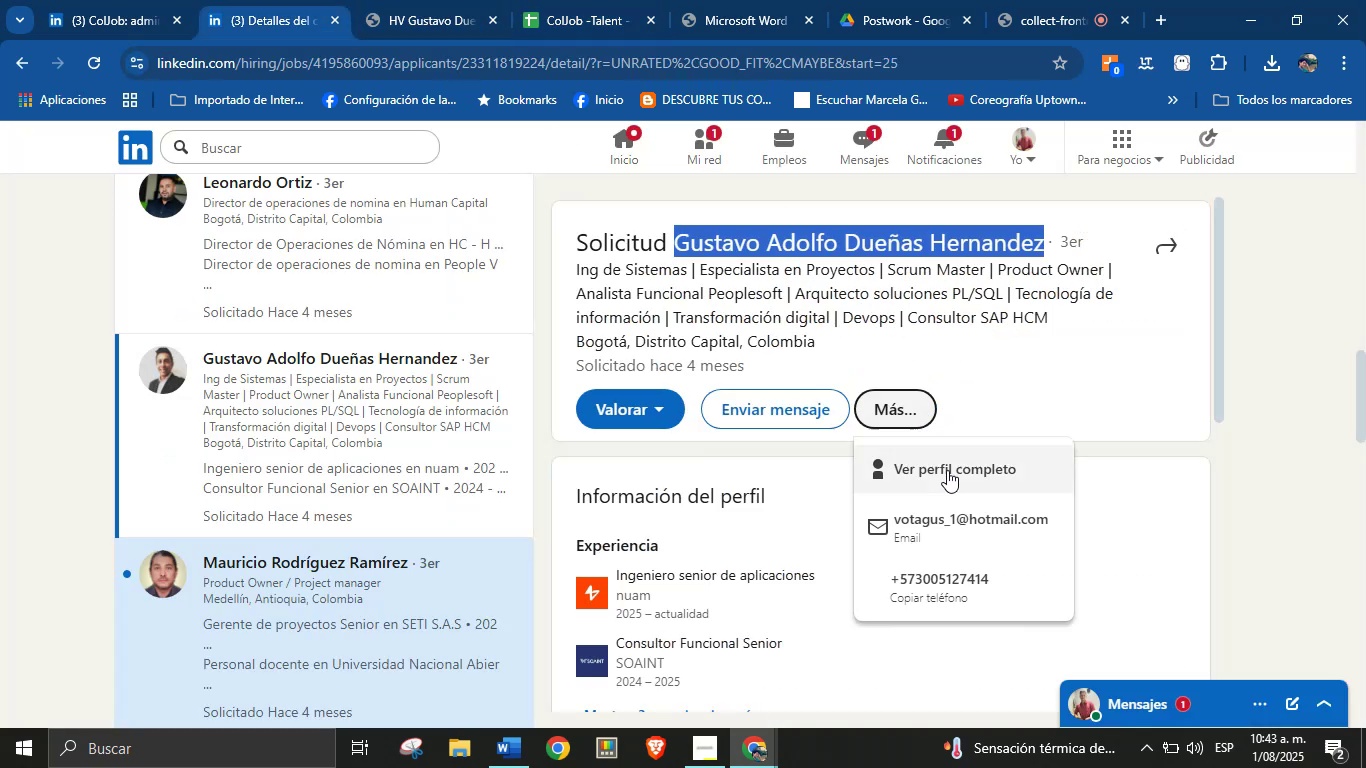 
right_click([948, 470])
 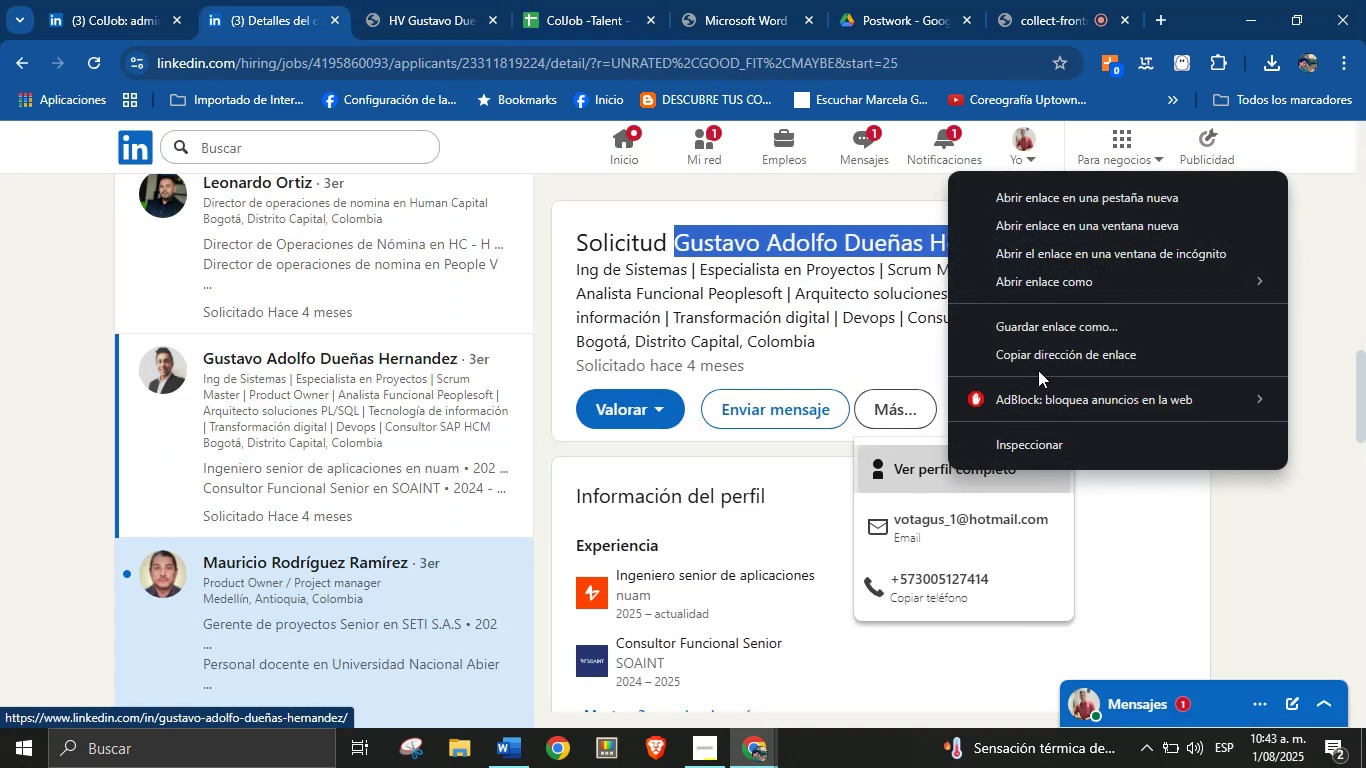 
left_click([1041, 359])
 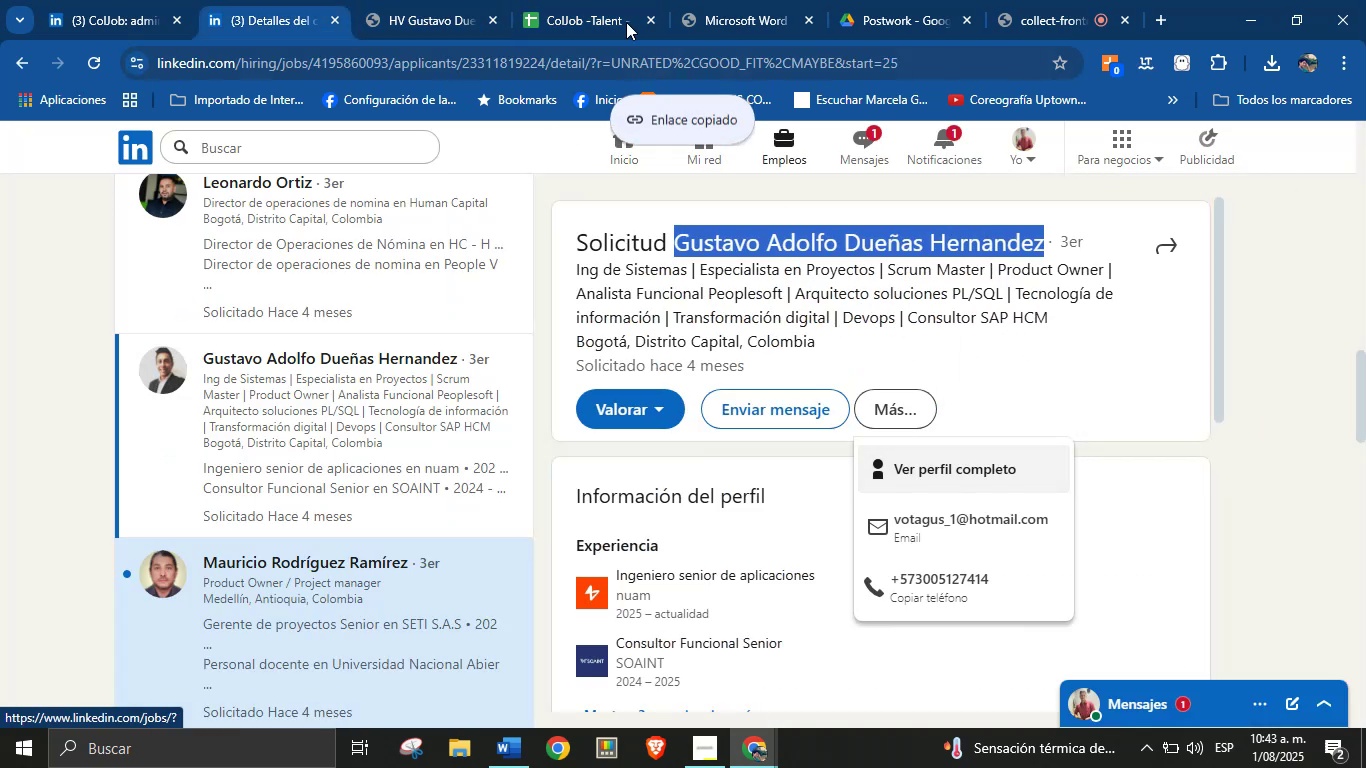 
left_click([546, 0])
 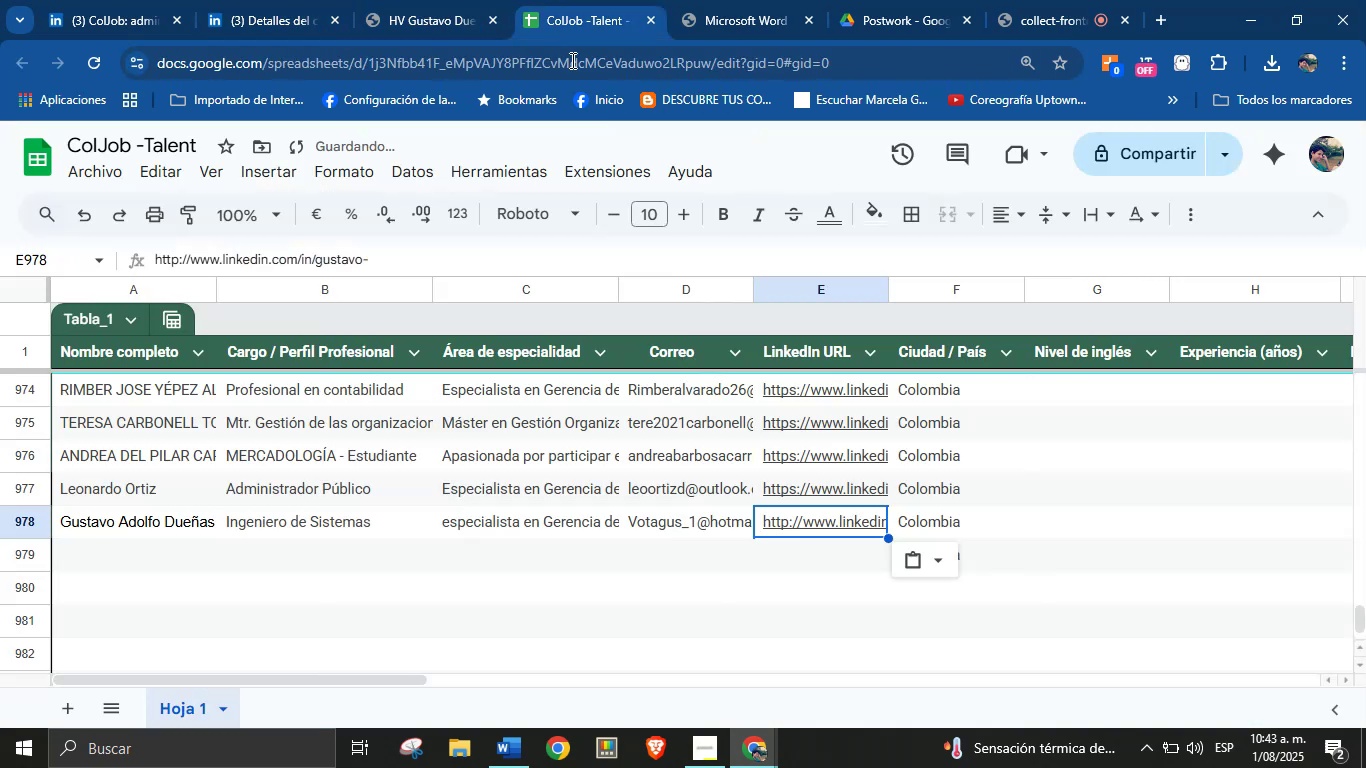 
key(Control+V)
 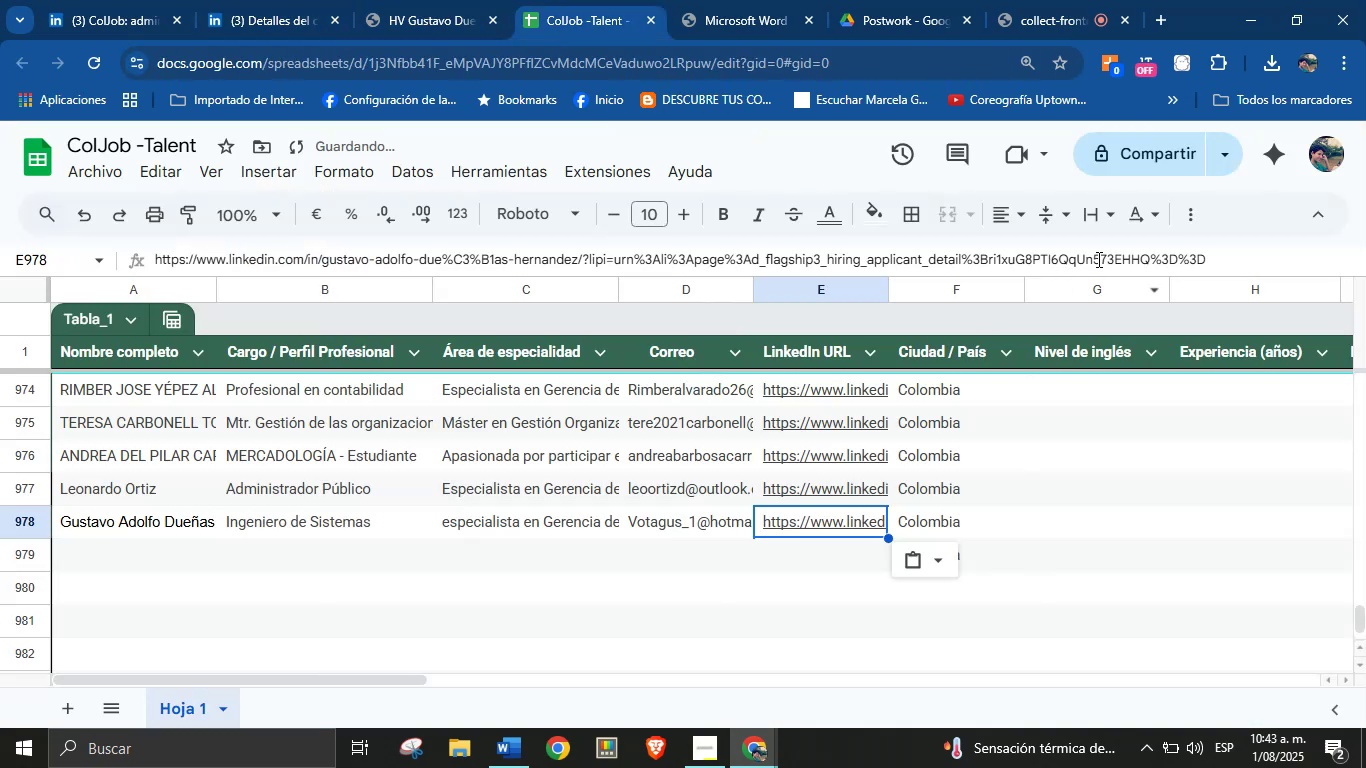 
left_click_drag(start_coordinate=[1232, 254], to_coordinate=[593, 254])
 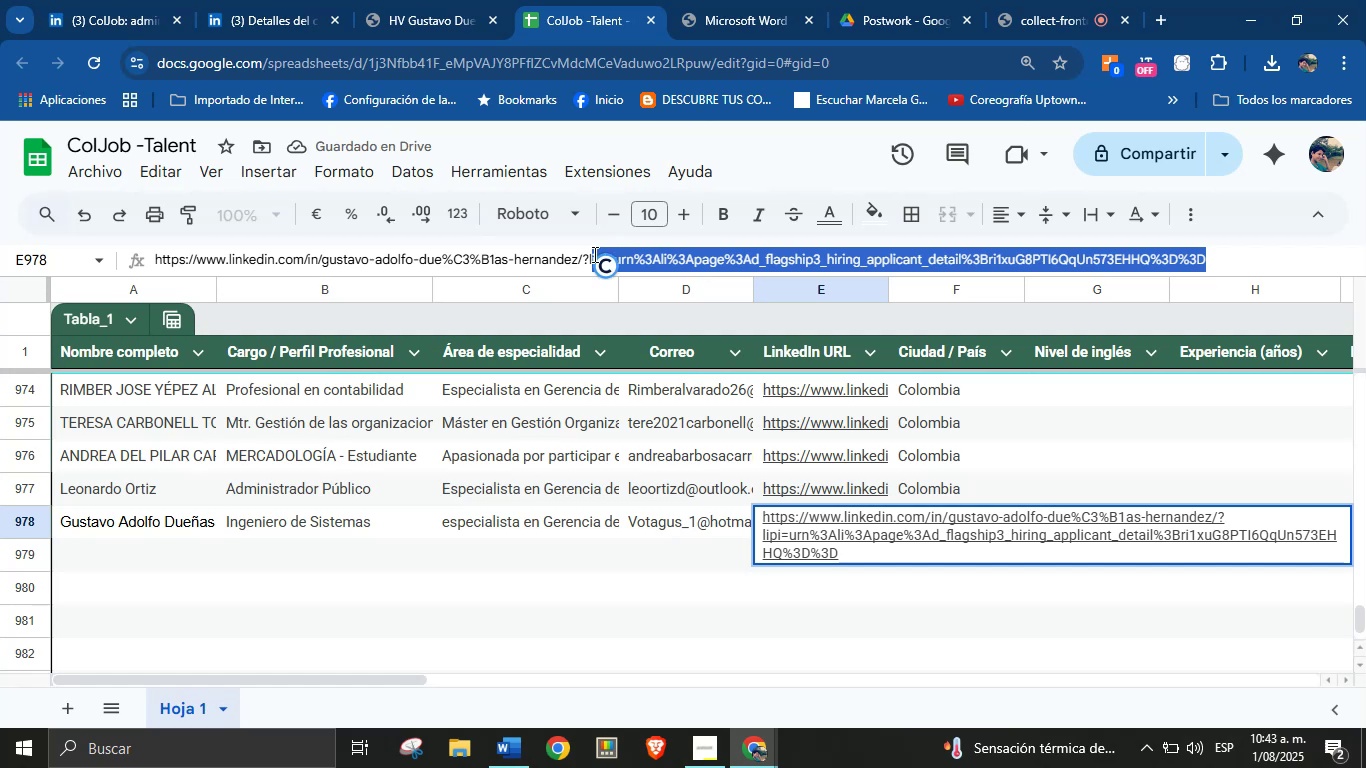 
key(Backspace)
 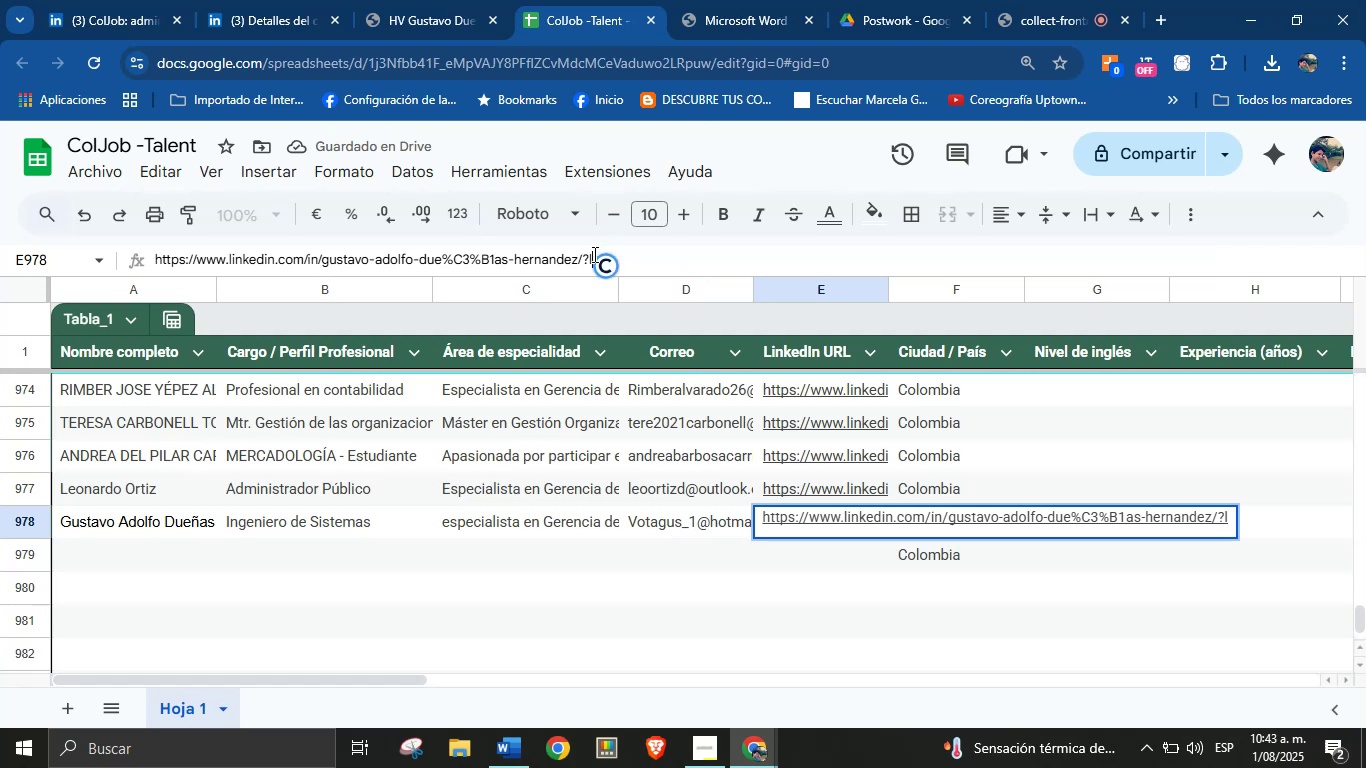 
key(Backspace)
 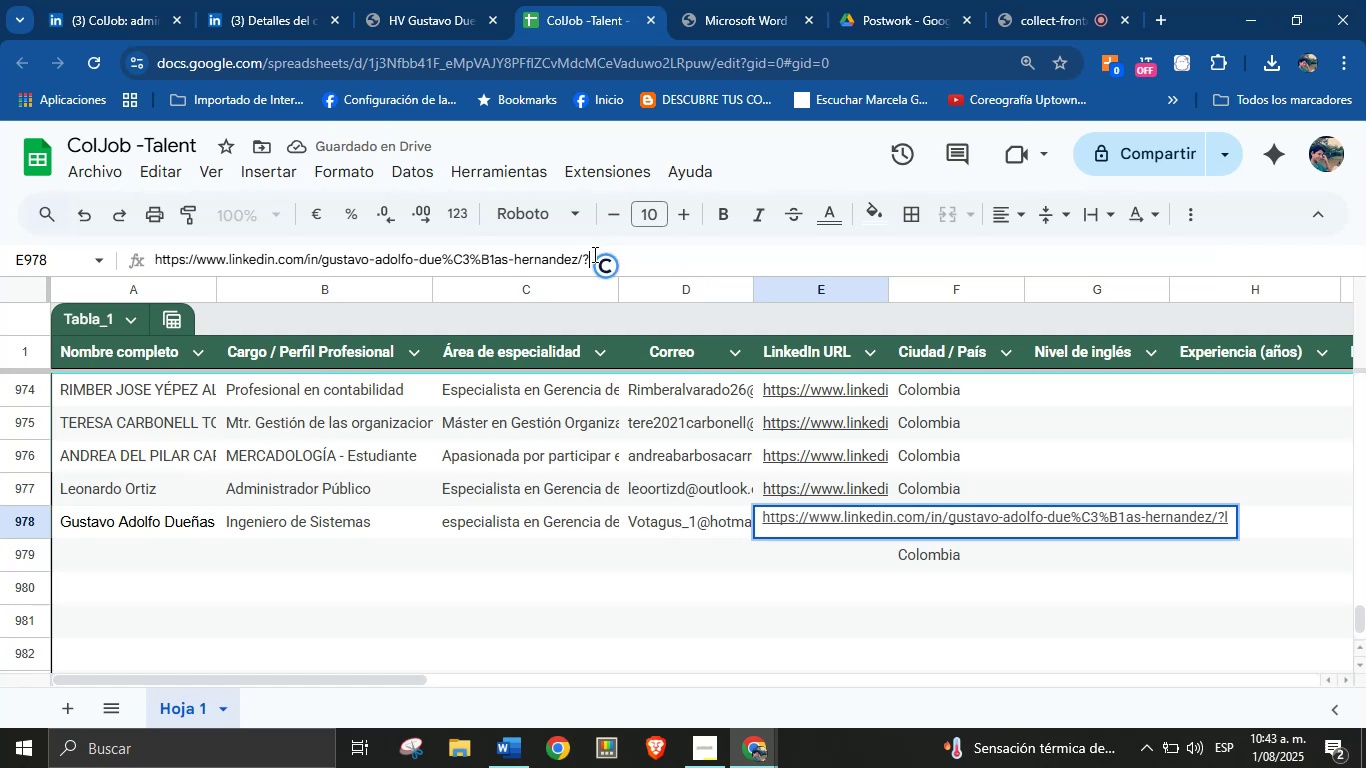 
key(Enter)
 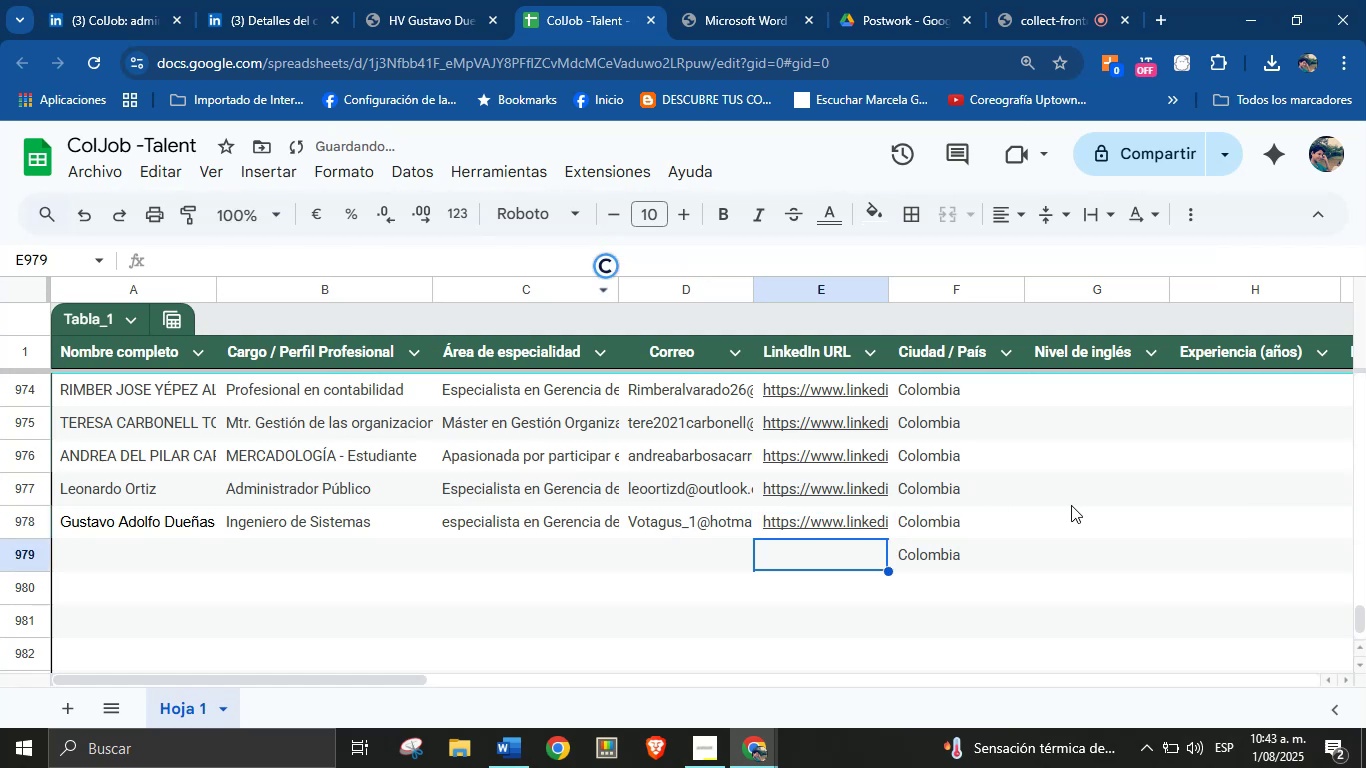 
left_click([923, 552])
 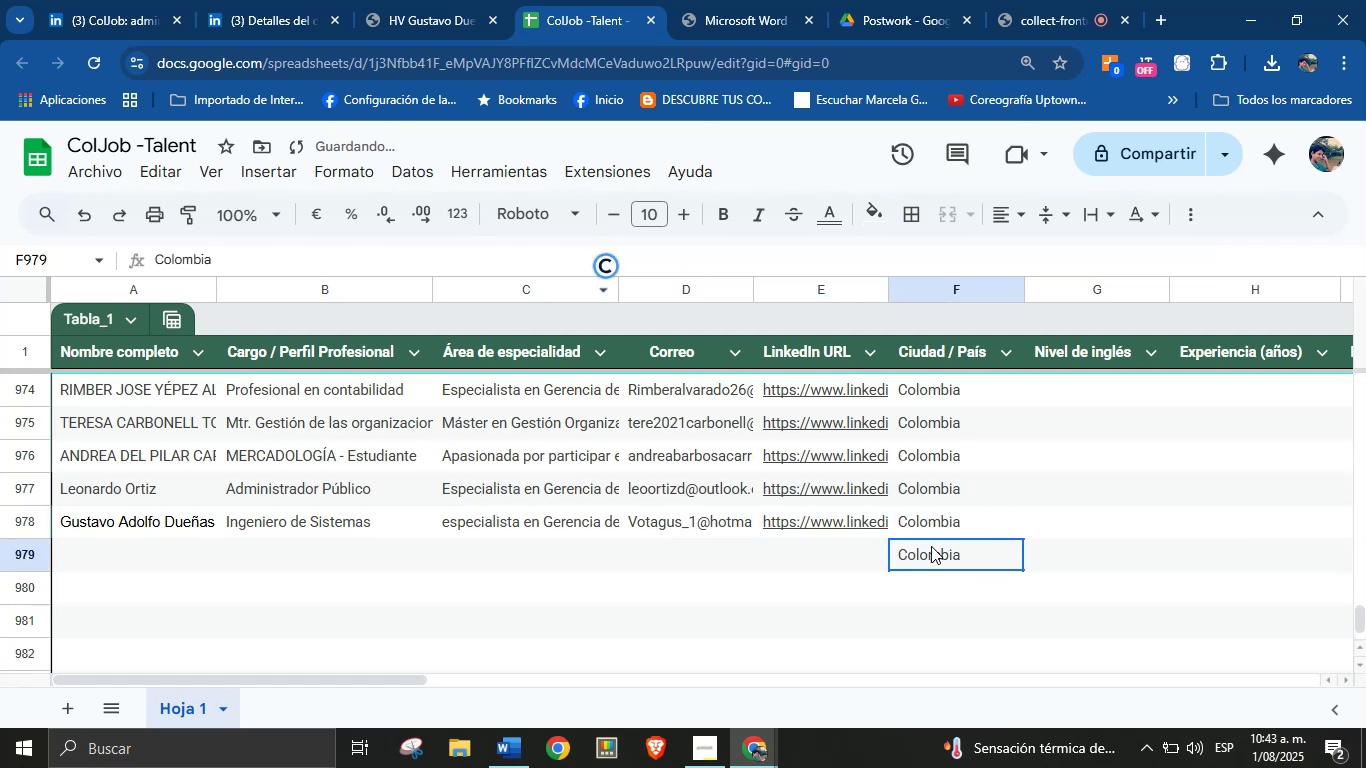 
scroll: coordinate [999, 482], scroll_direction: down, amount: 2.0
 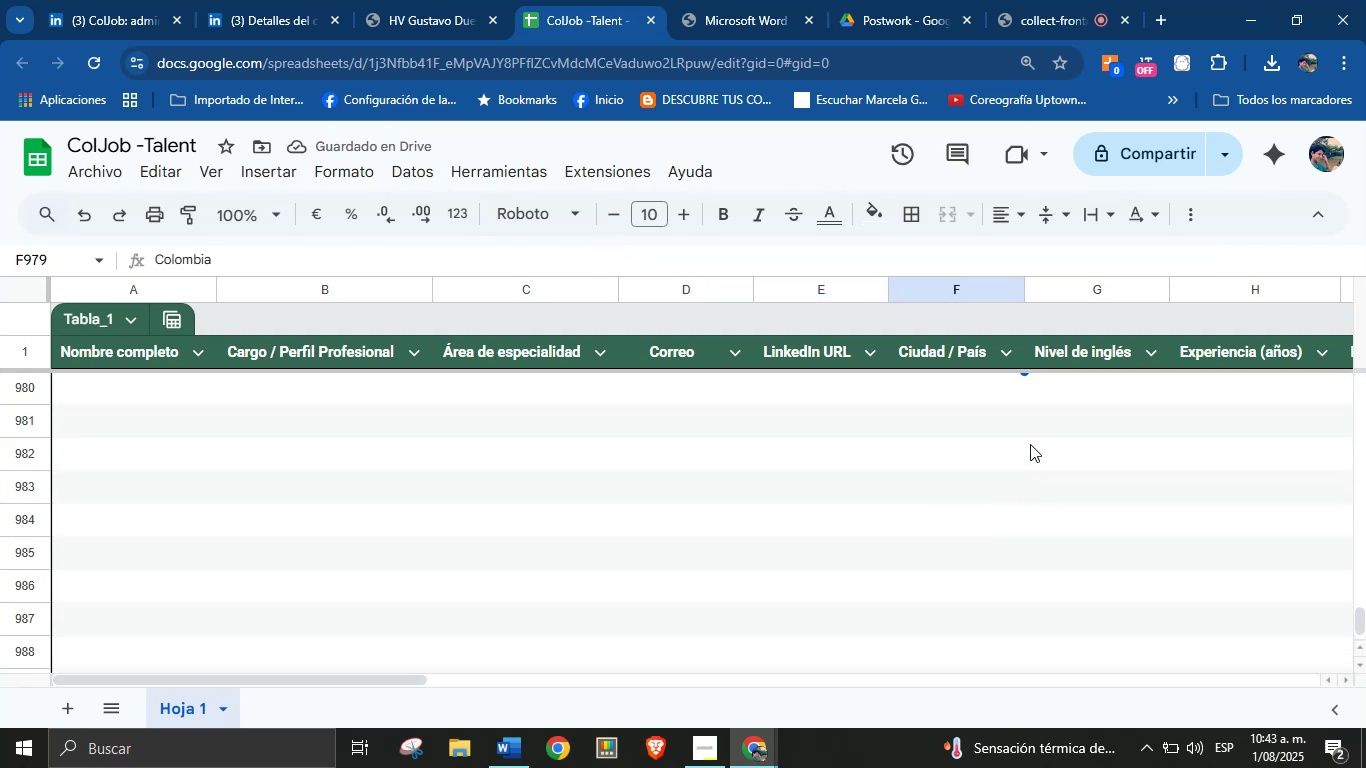 
scroll: coordinate [1030, 420], scroll_direction: up, amount: 1.0
 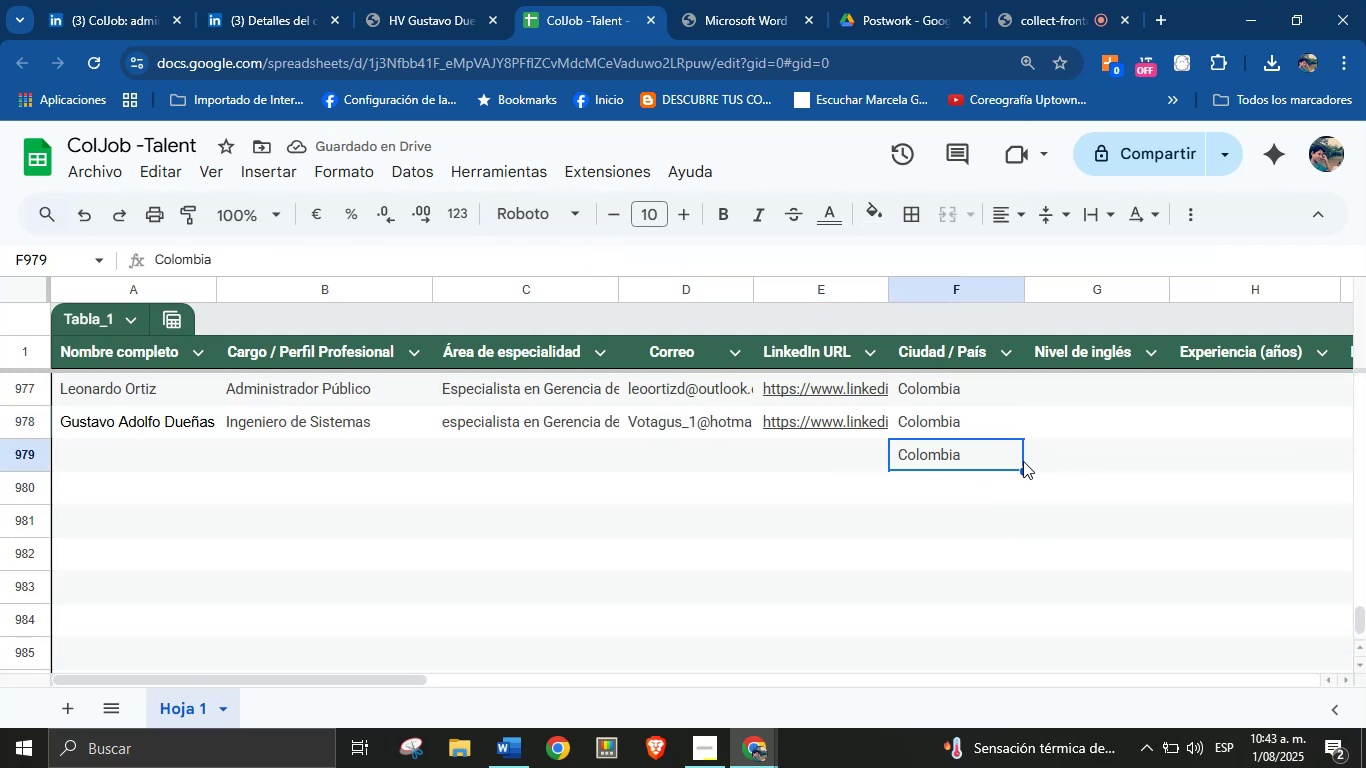 
left_click_drag(start_coordinate=[1026, 471], to_coordinate=[1004, 708])
 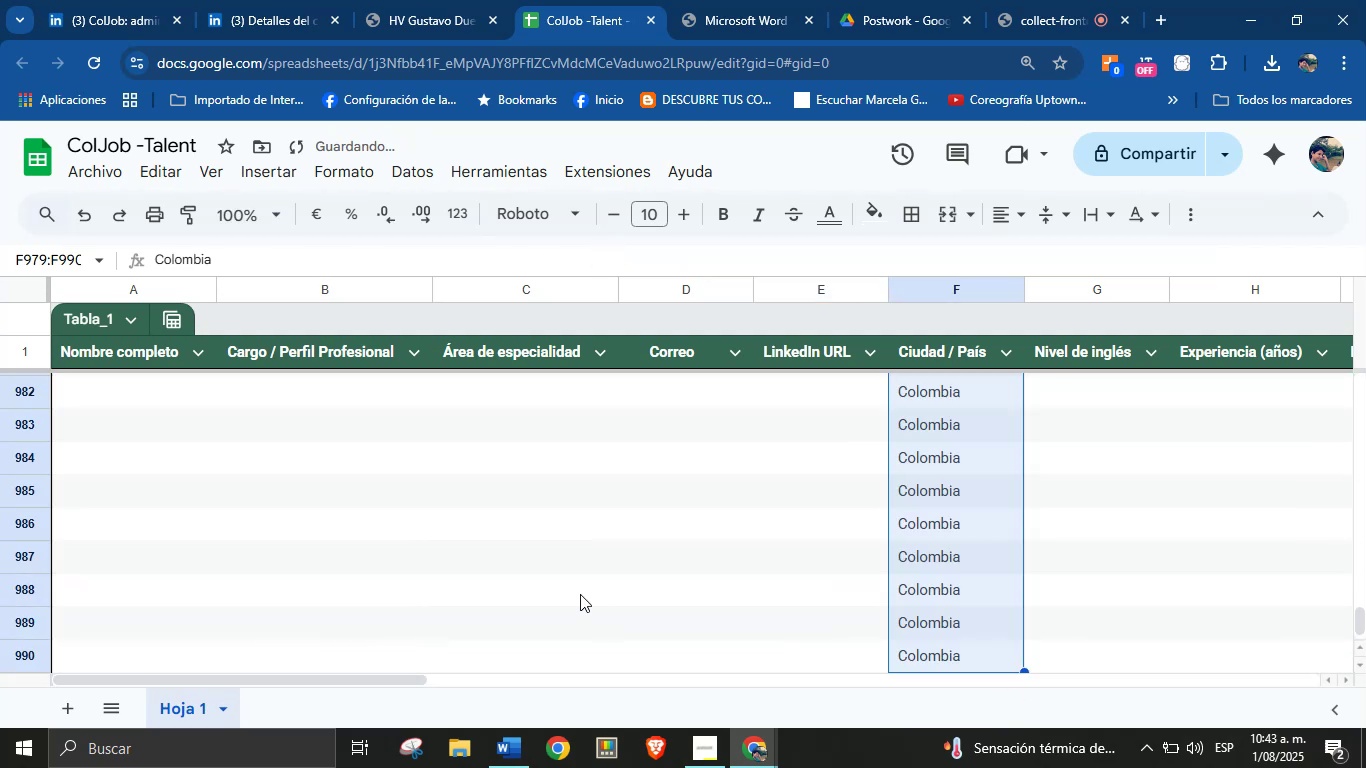 
left_click([547, 572])
 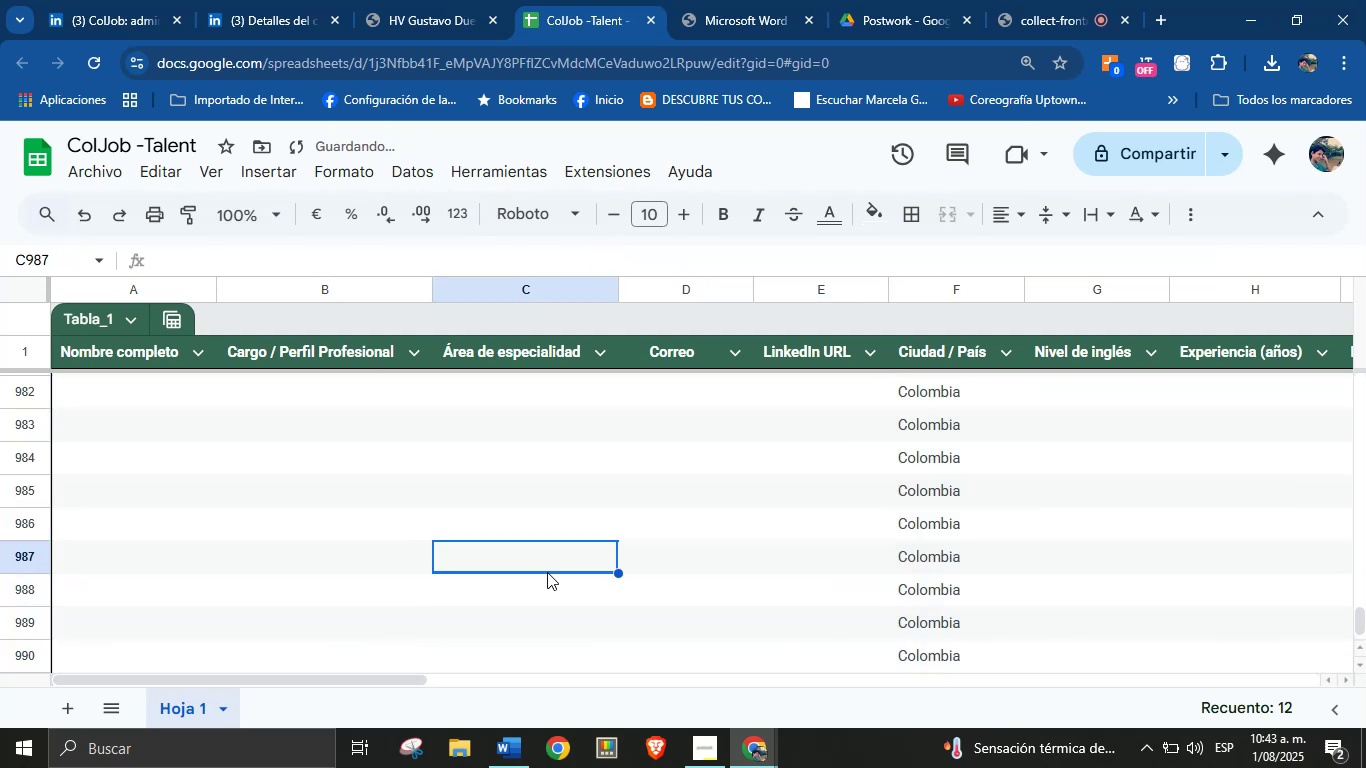 
scroll: coordinate [541, 575], scroll_direction: up, amount: 4.0
 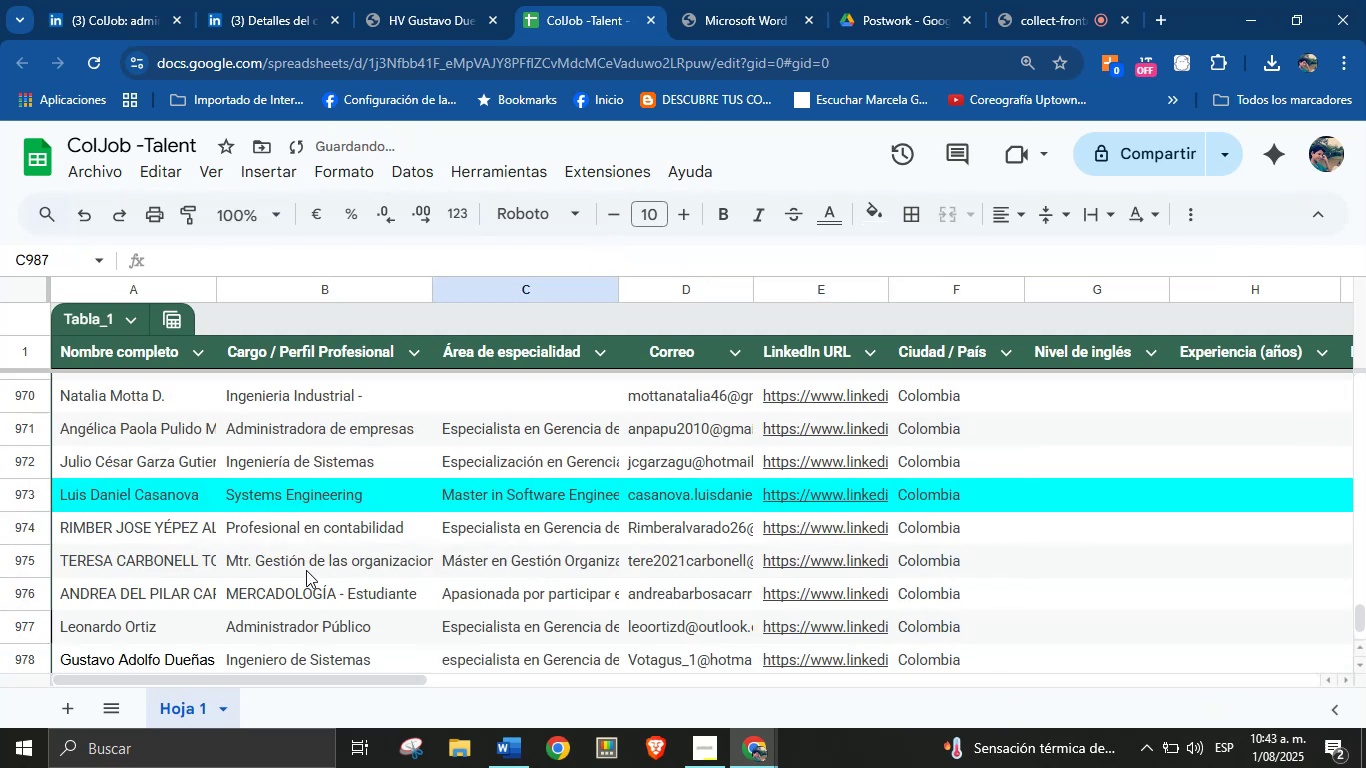 
scroll: coordinate [132, 593], scroll_direction: down, amount: 2.0
 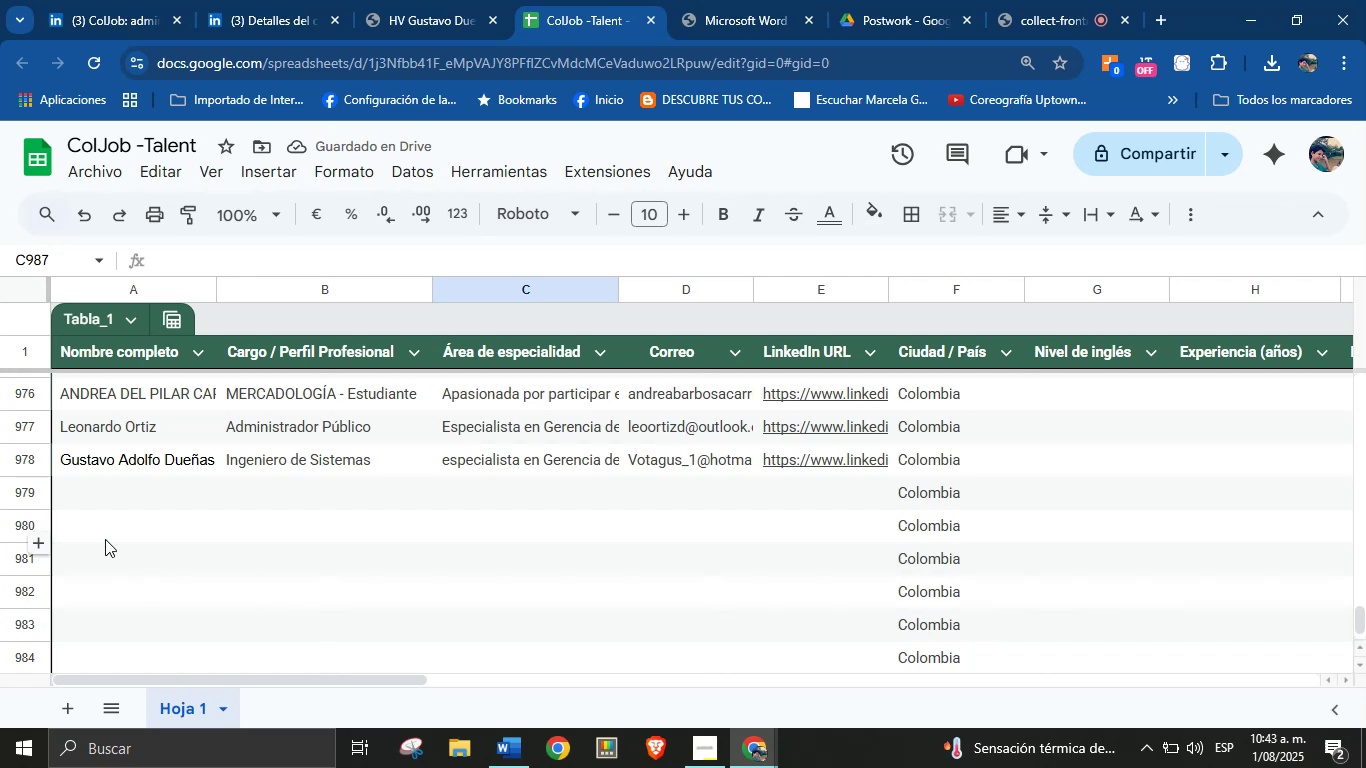 
left_click([112, 501])
 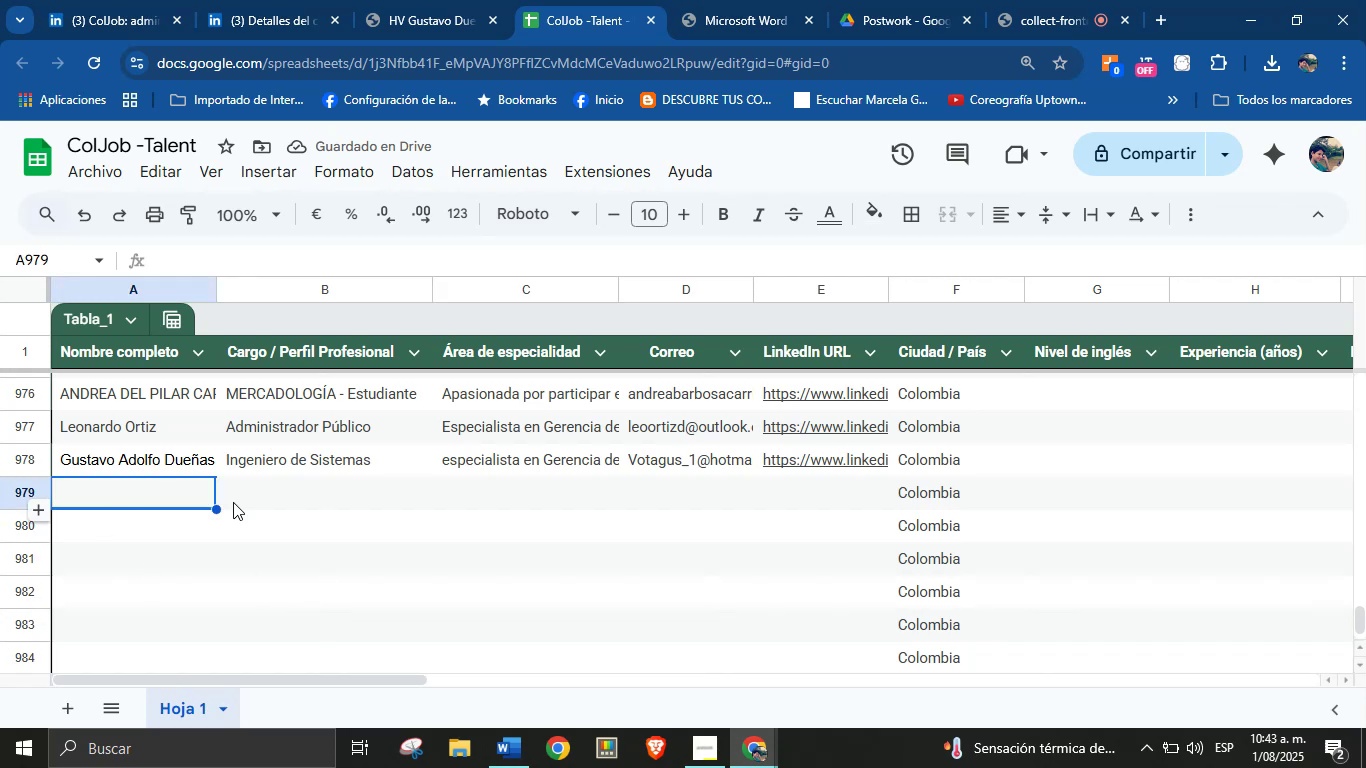 
scroll: coordinate [372, 525], scroll_direction: down, amount: 1.0
 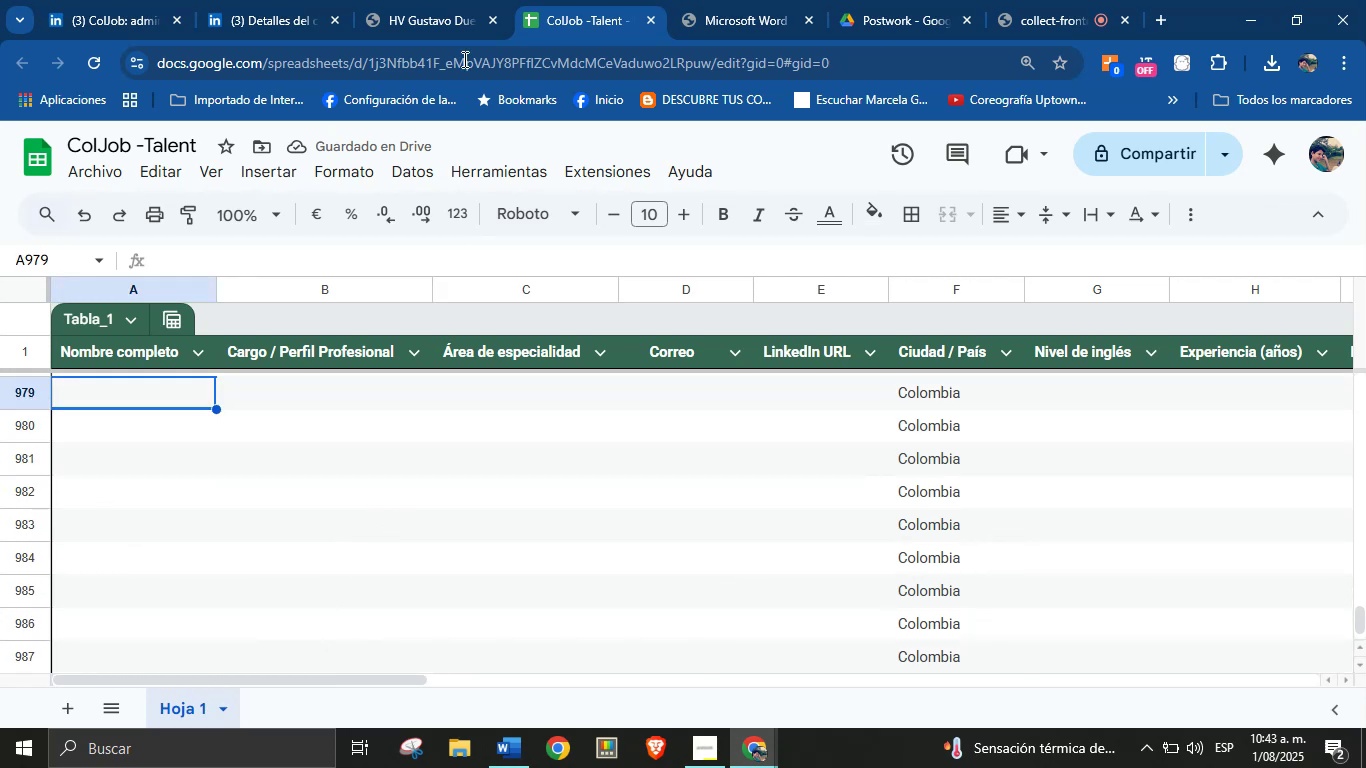 
left_click([455, 0])
 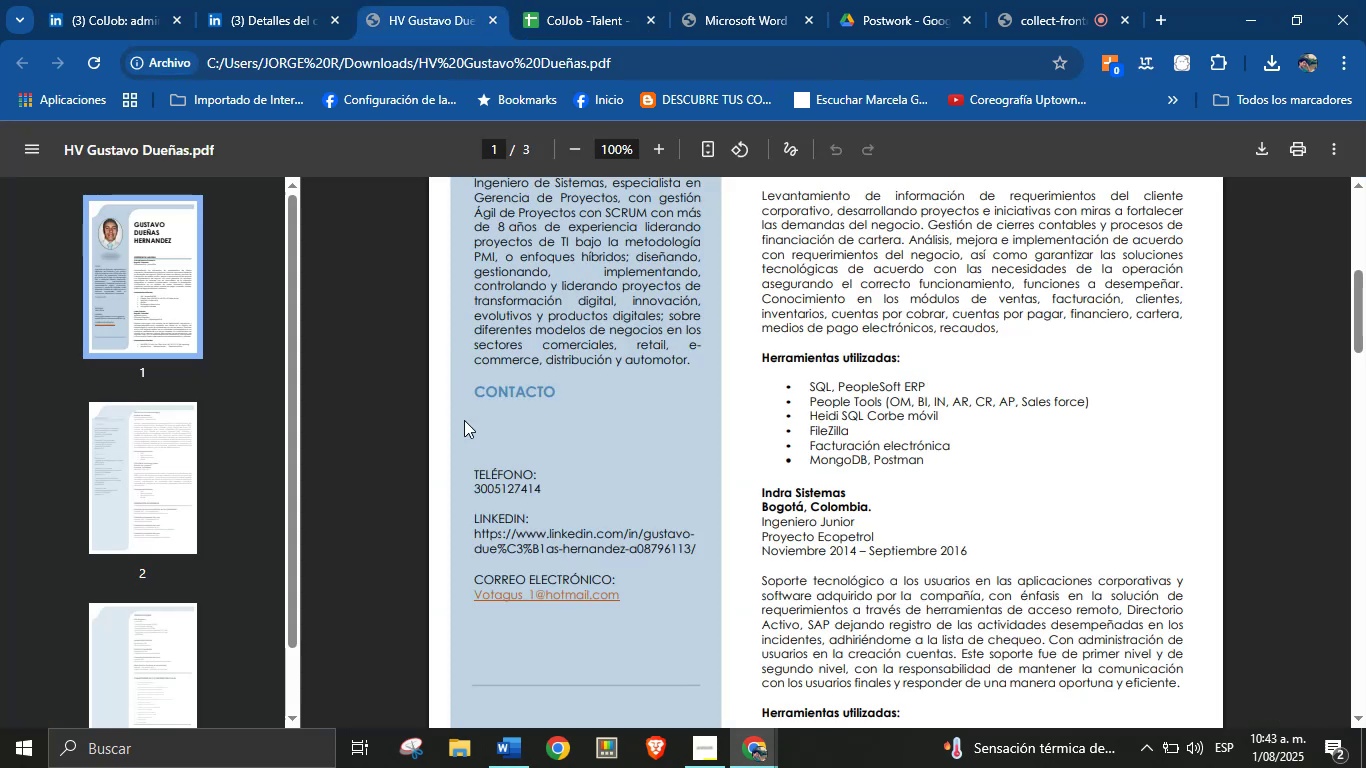 
left_click([248, 0])
 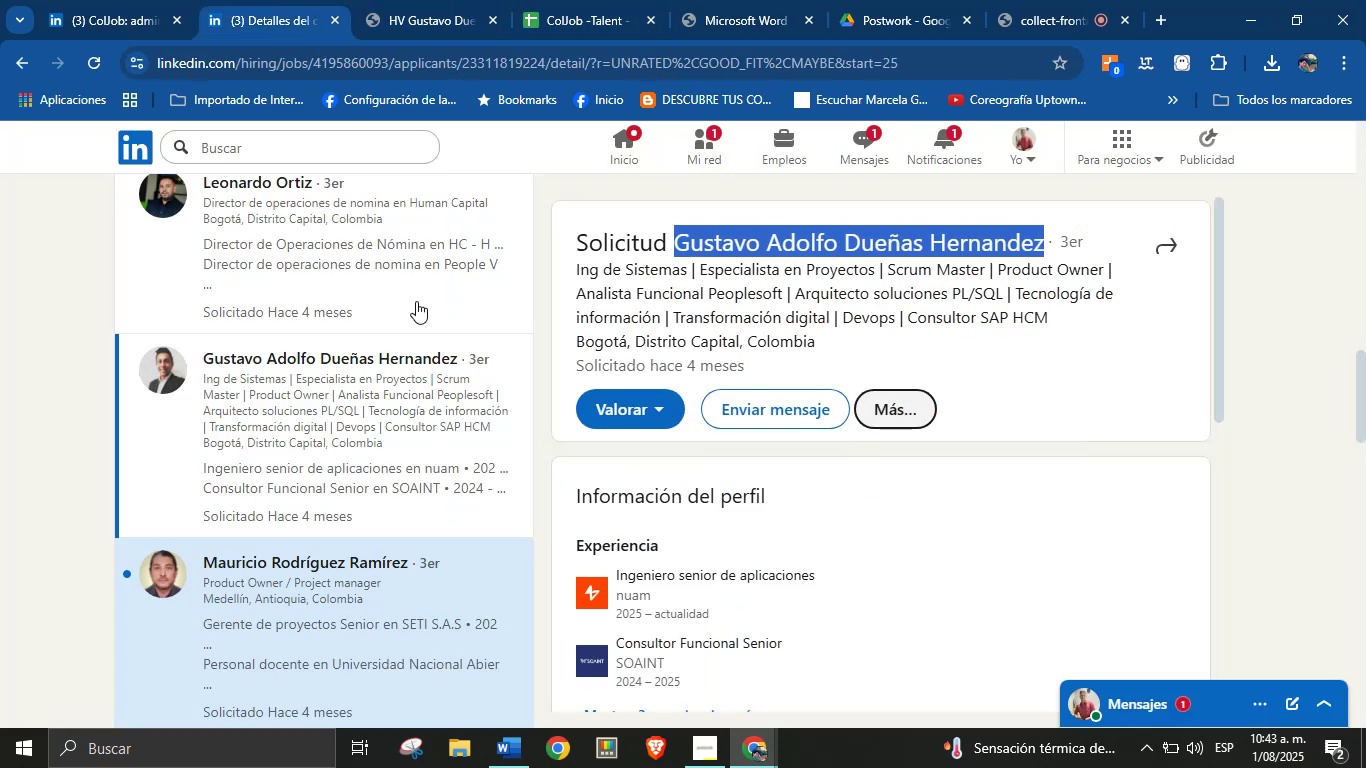 
scroll: coordinate [345, 423], scroll_direction: down, amount: 1.0
 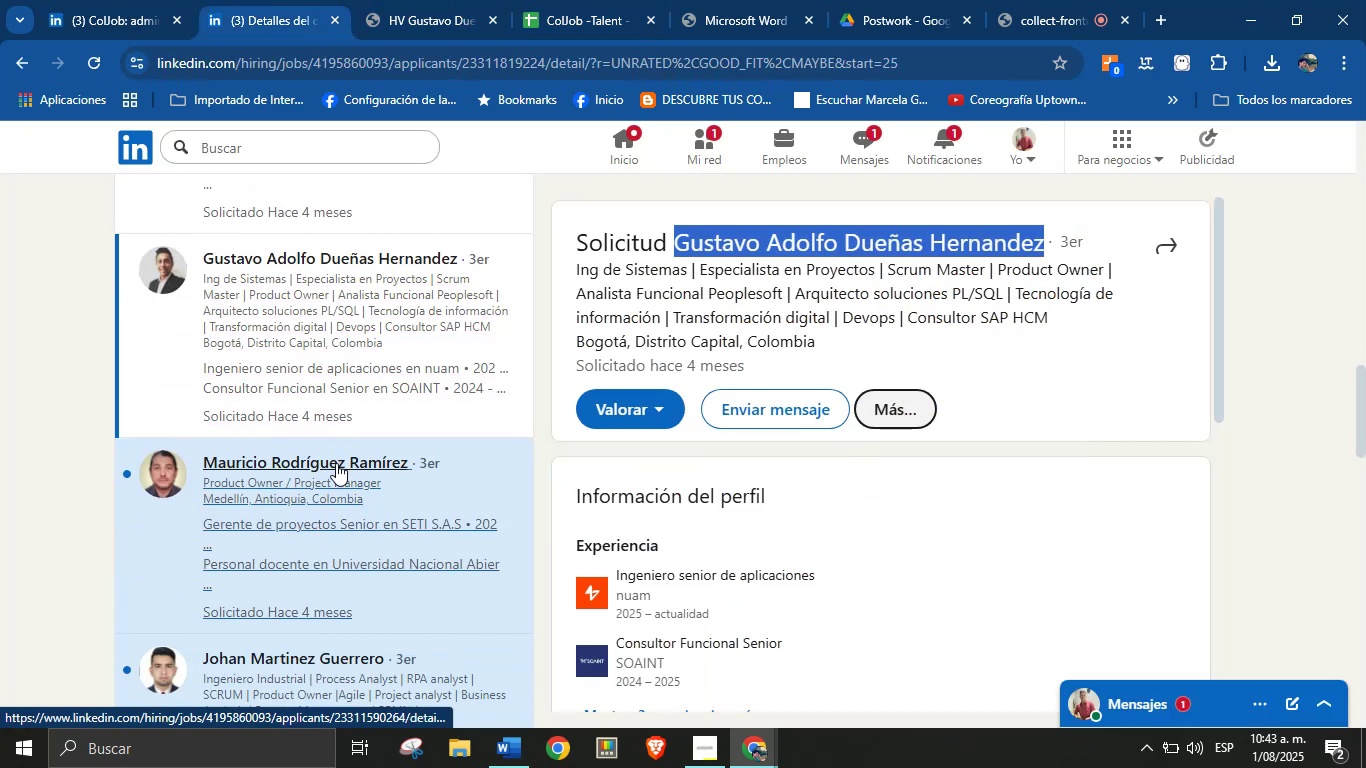 
left_click([328, 475])
 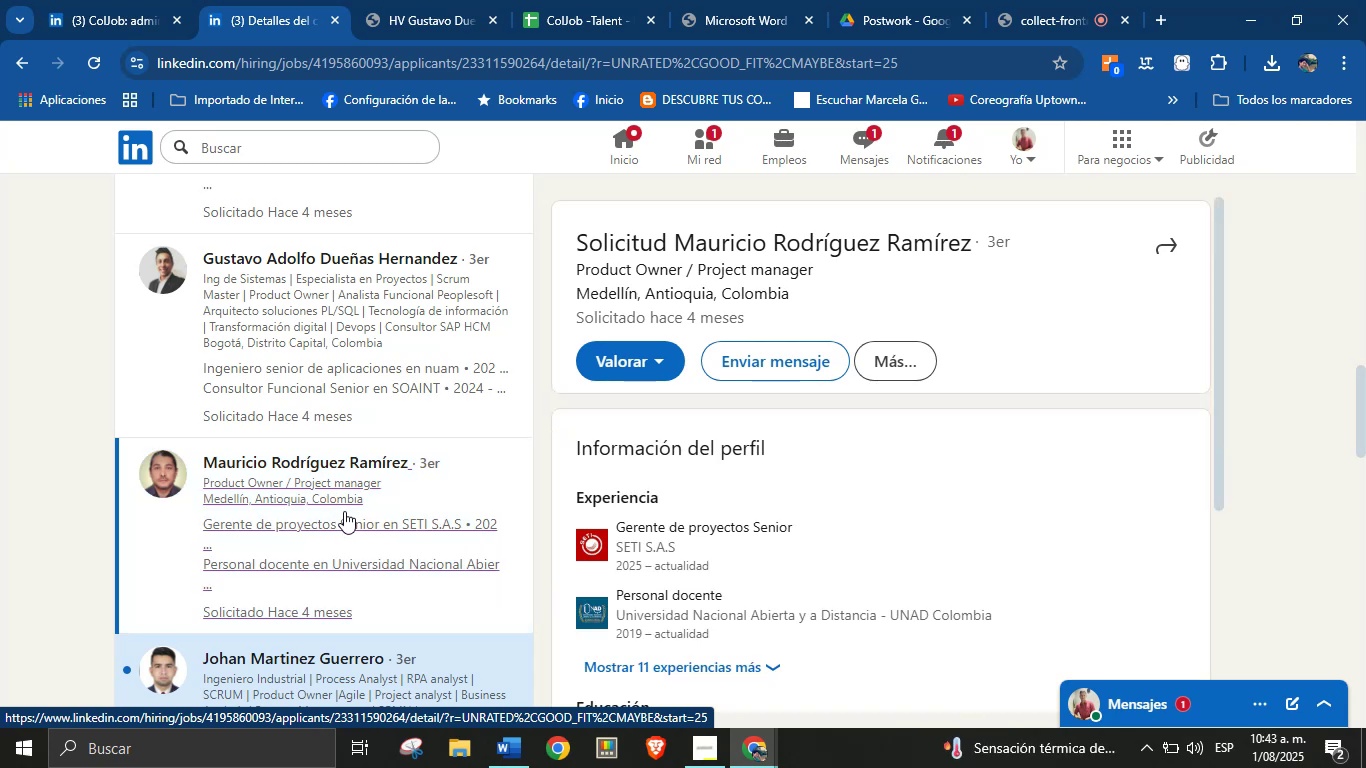 
wait(9.85)
 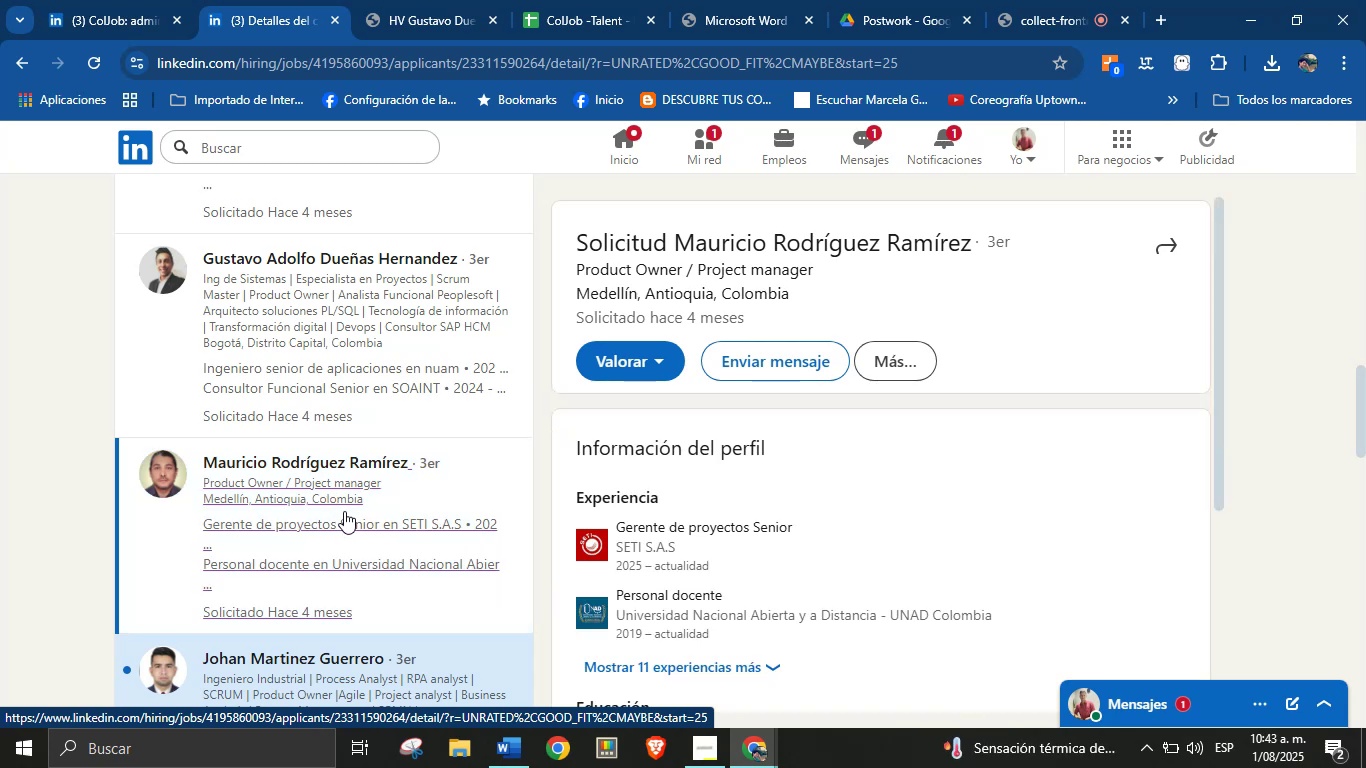 
scroll: coordinate [364, 513], scroll_direction: none, amount: 0.0
 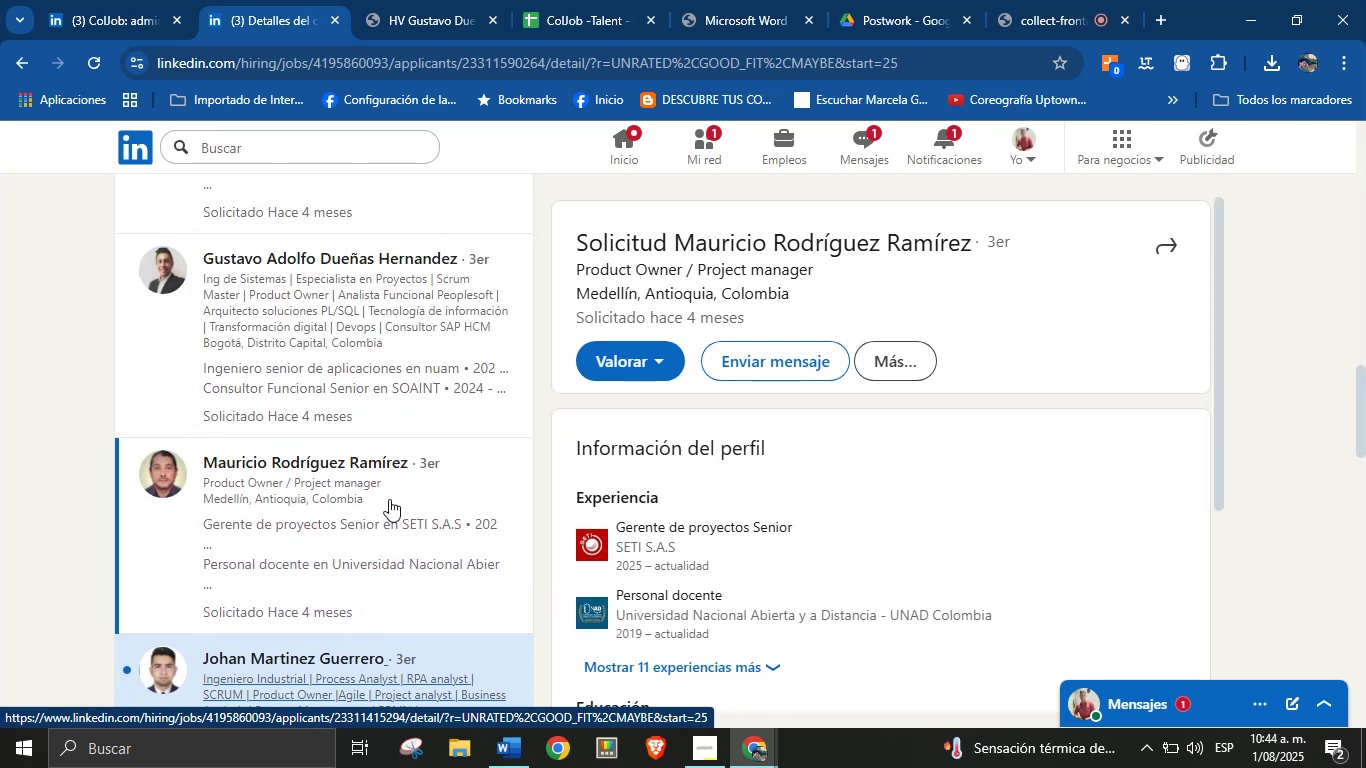 
scroll: coordinate [606, 441], scroll_direction: down, amount: 2.0
 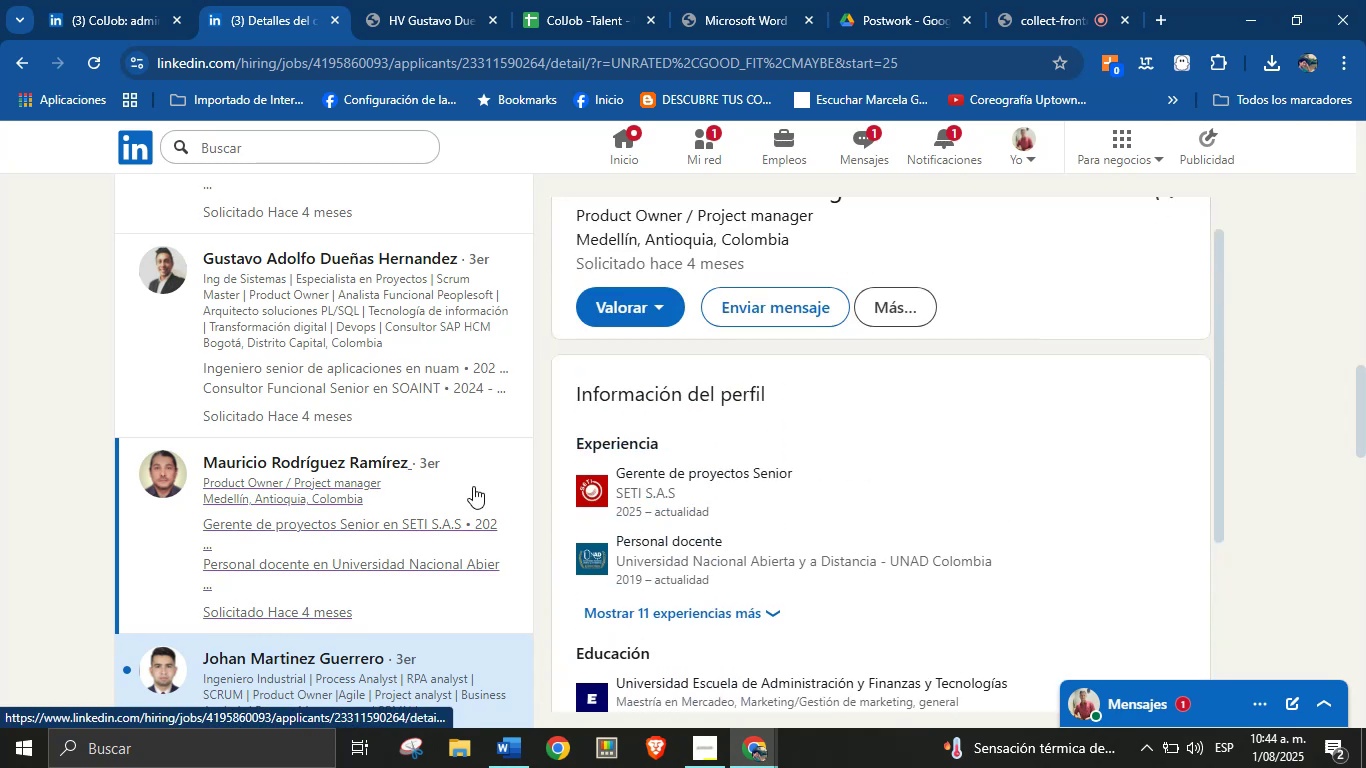 
scroll: coordinate [758, 484], scroll_direction: up, amount: 1.0
 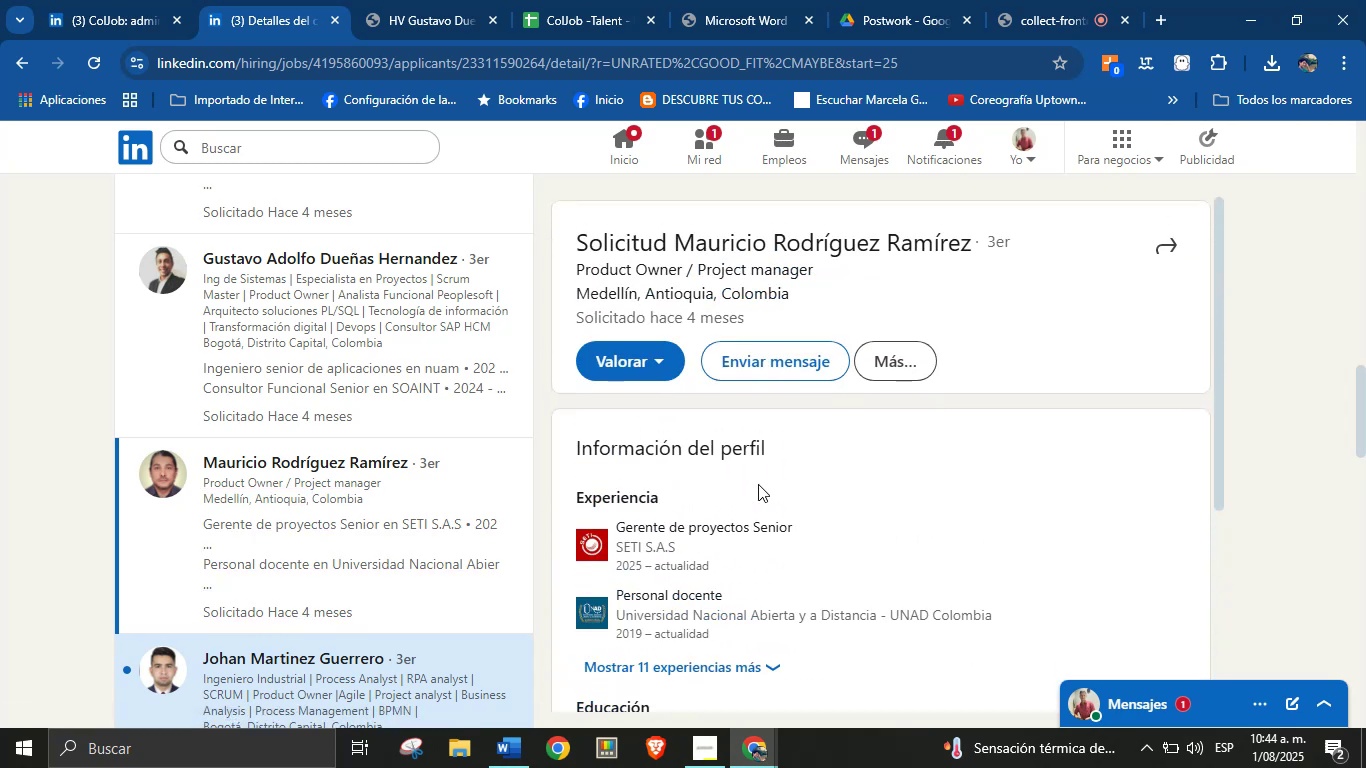 
scroll: coordinate [758, 484], scroll_direction: down, amount: 1.0
 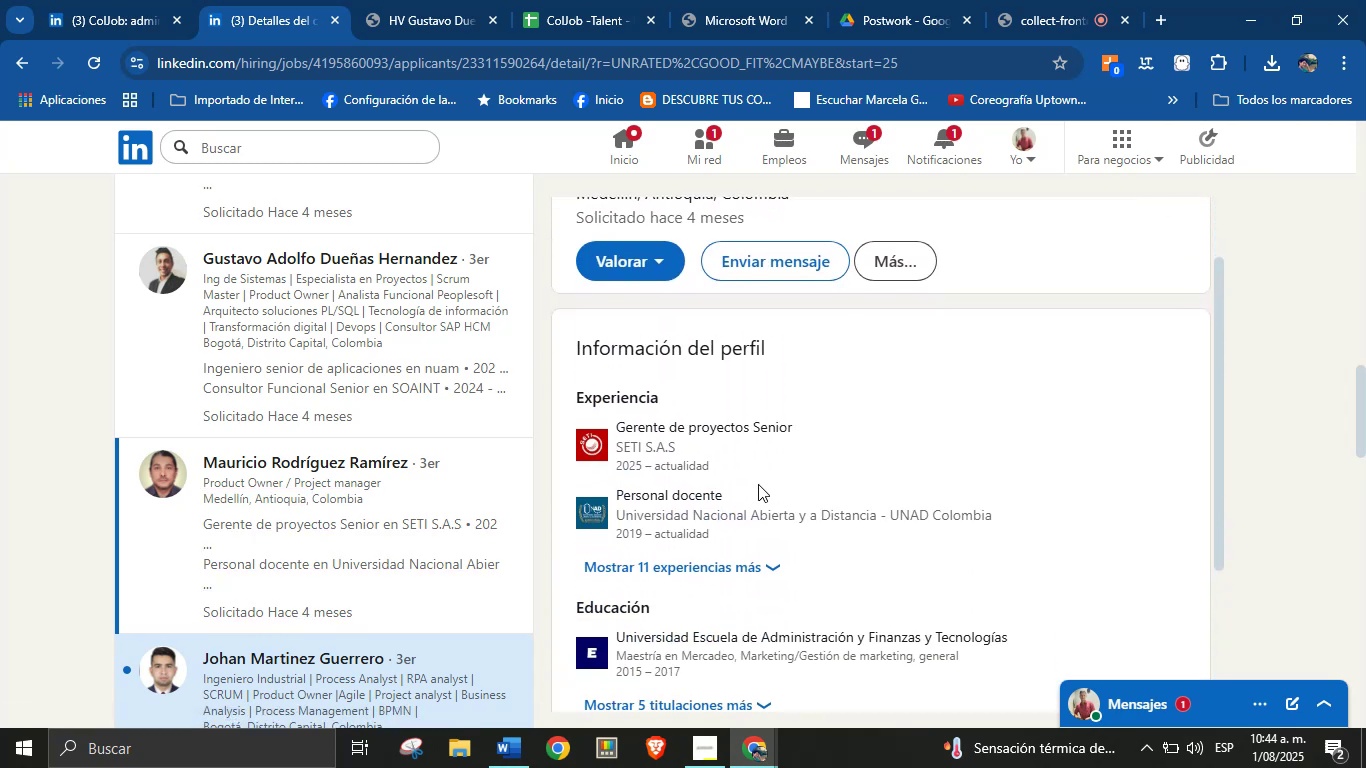 
scroll: coordinate [758, 484], scroll_direction: up, amount: 1.0
 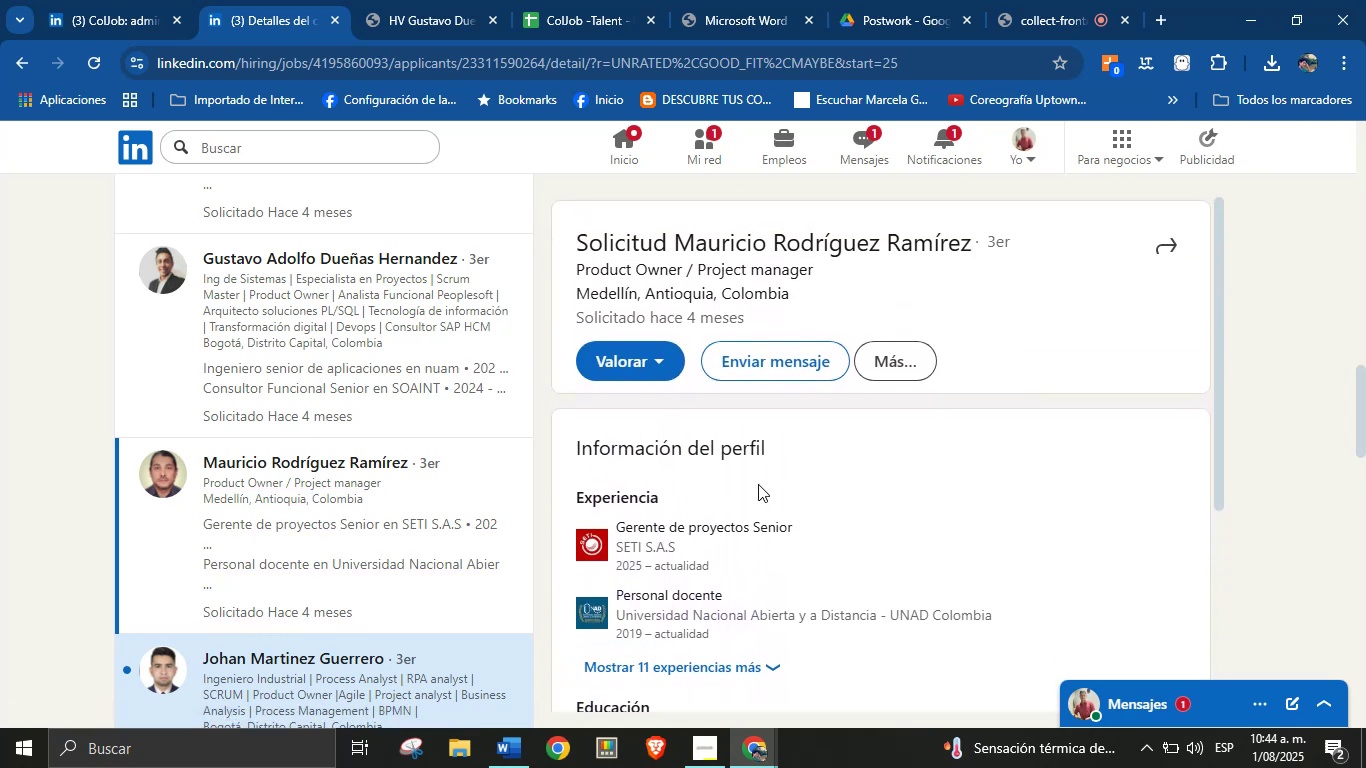 
scroll: coordinate [758, 484], scroll_direction: down, amount: 1.0
 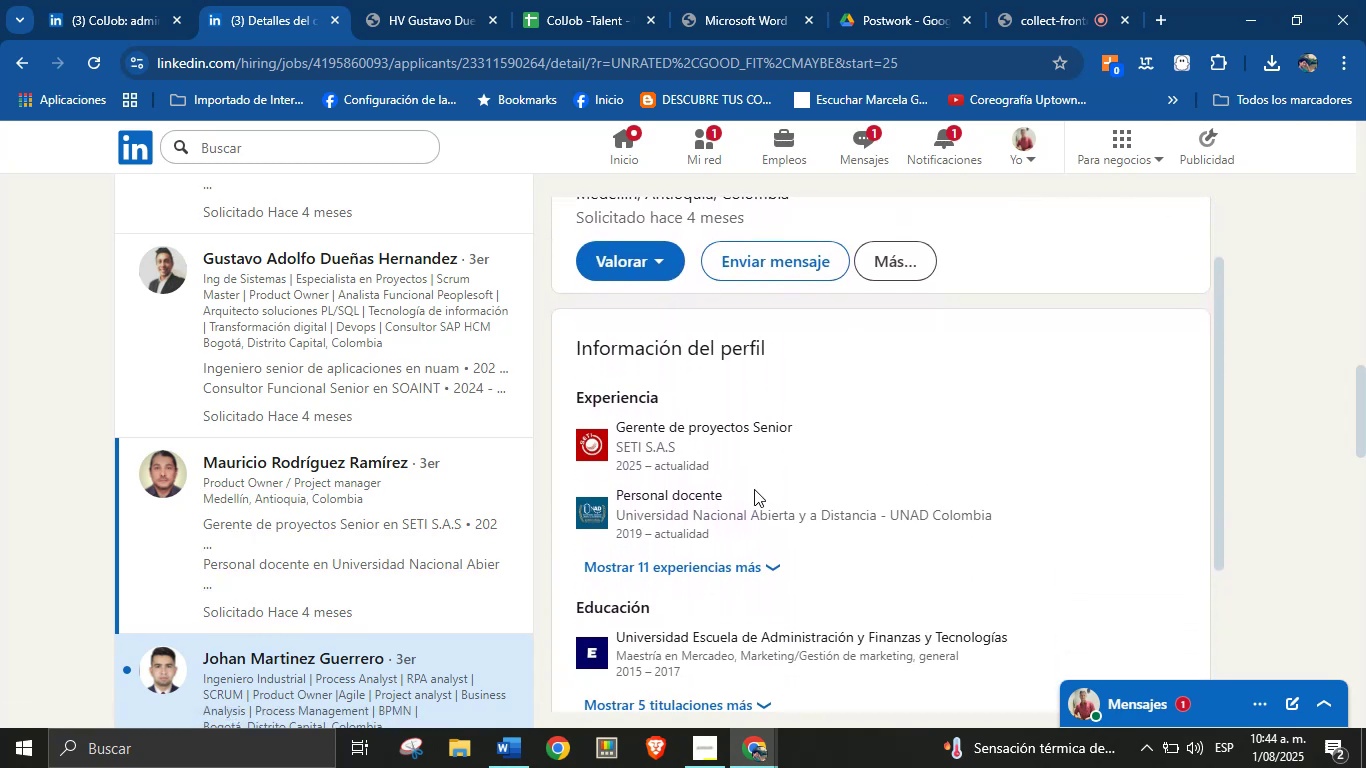 
scroll: coordinate [754, 489], scroll_direction: up, amount: 2.0
 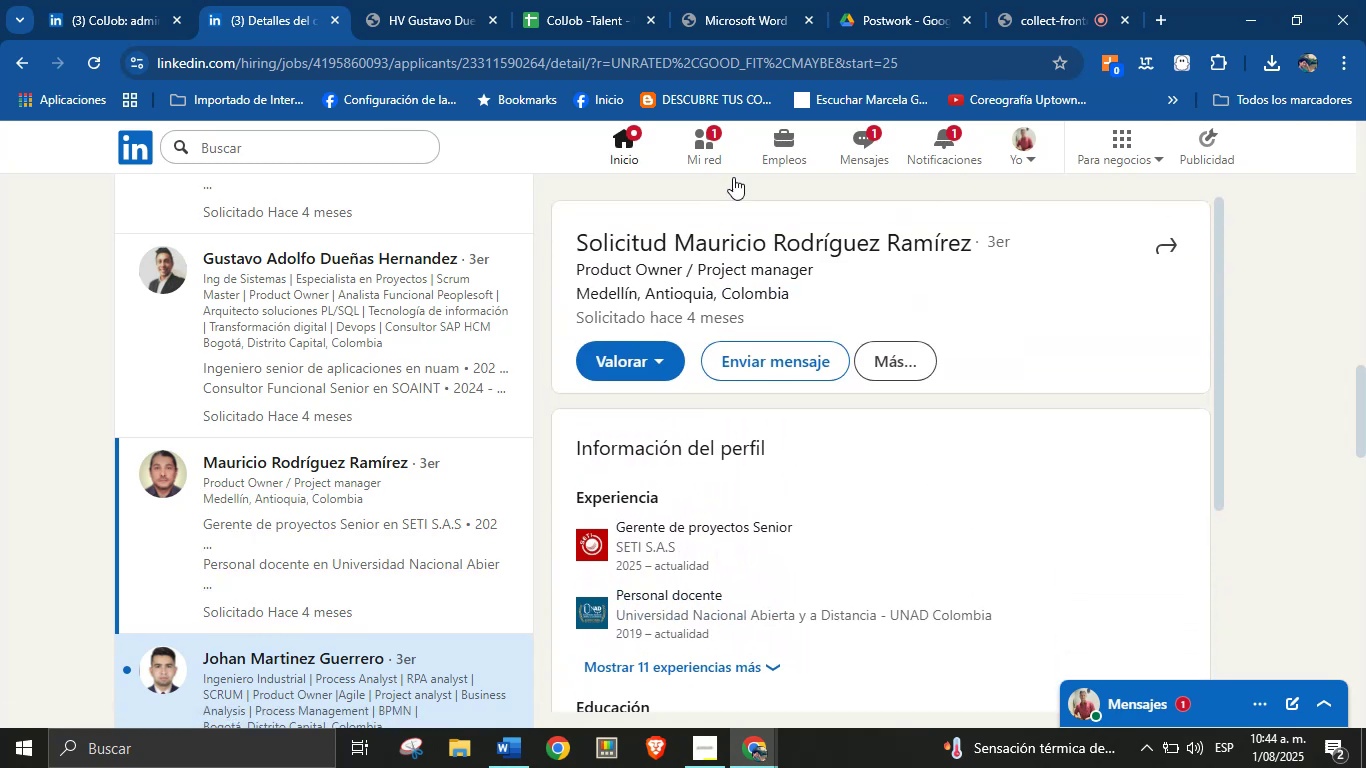 
left_click_drag(start_coordinate=[968, 250], to_coordinate=[681, 251])
 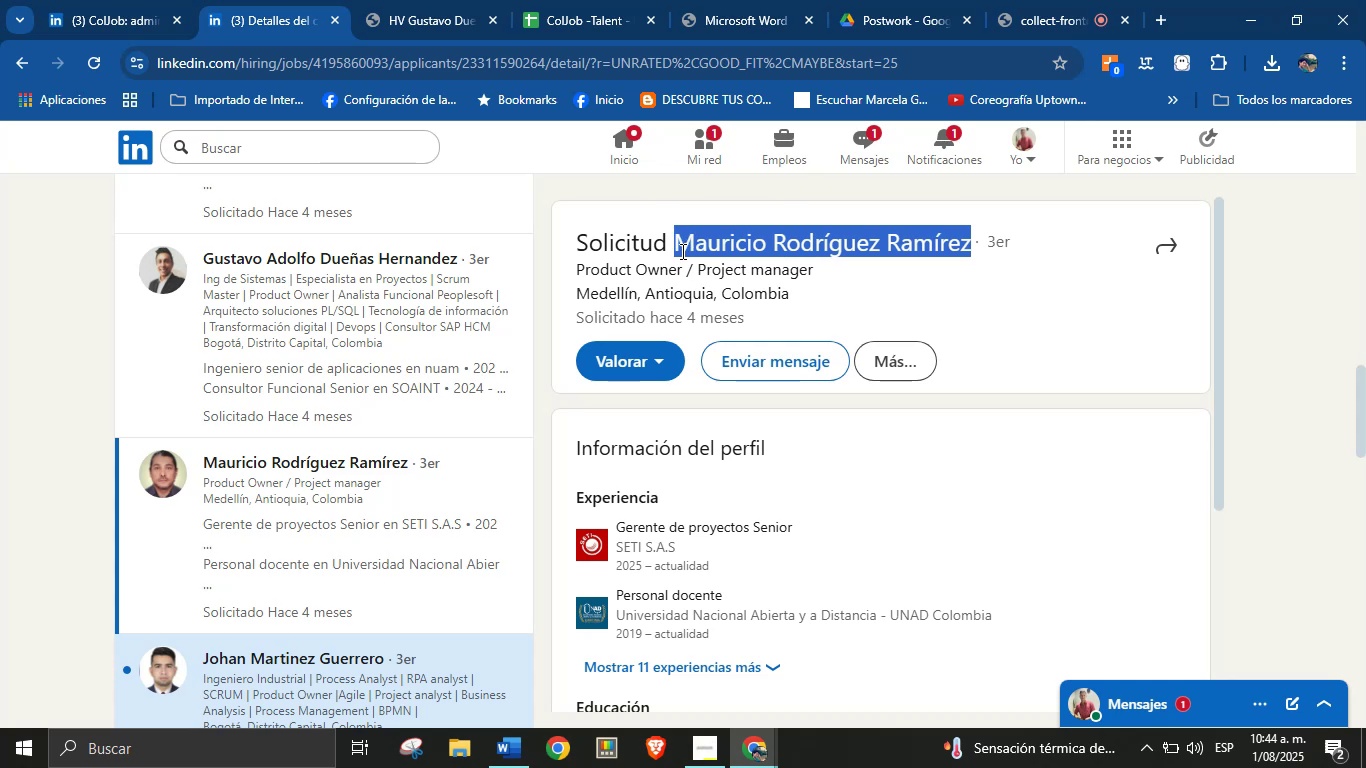 
key(Control+C)
 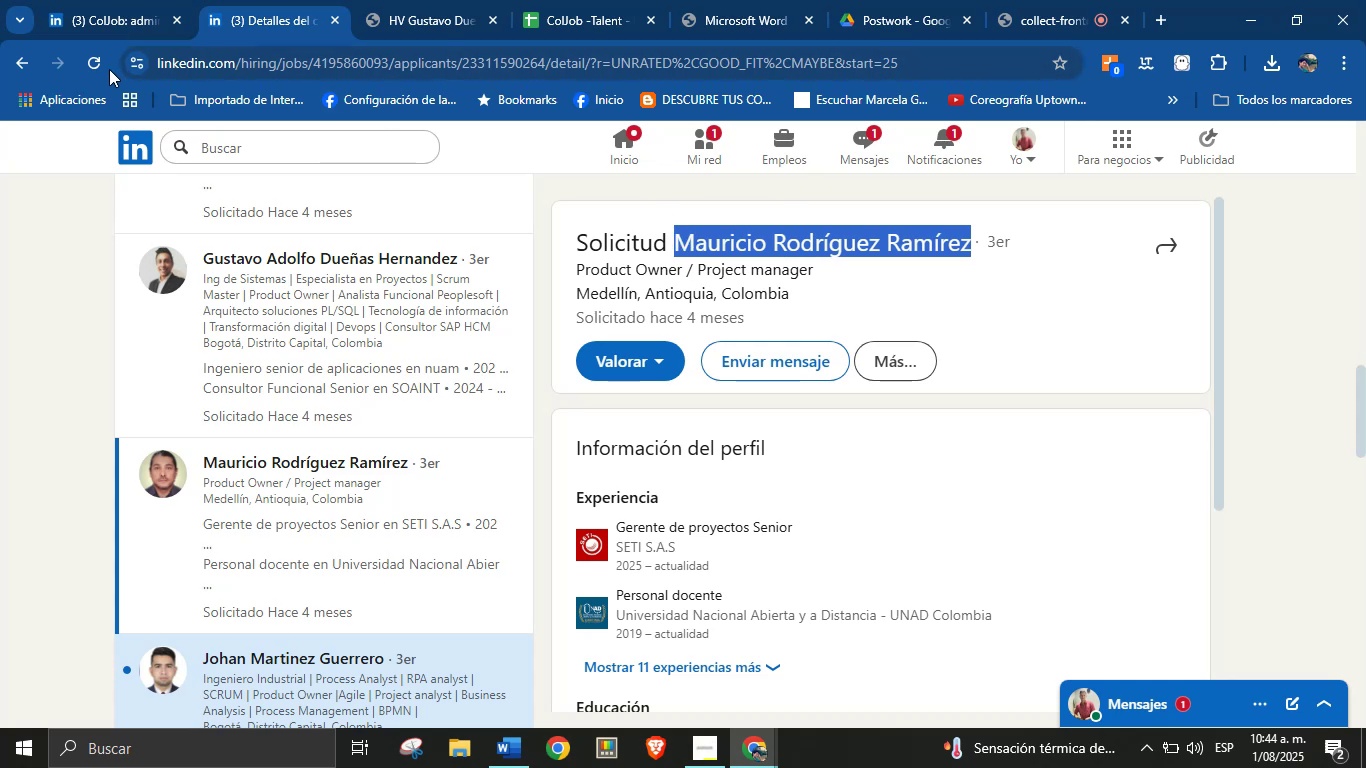 
left_click([104, 67])
 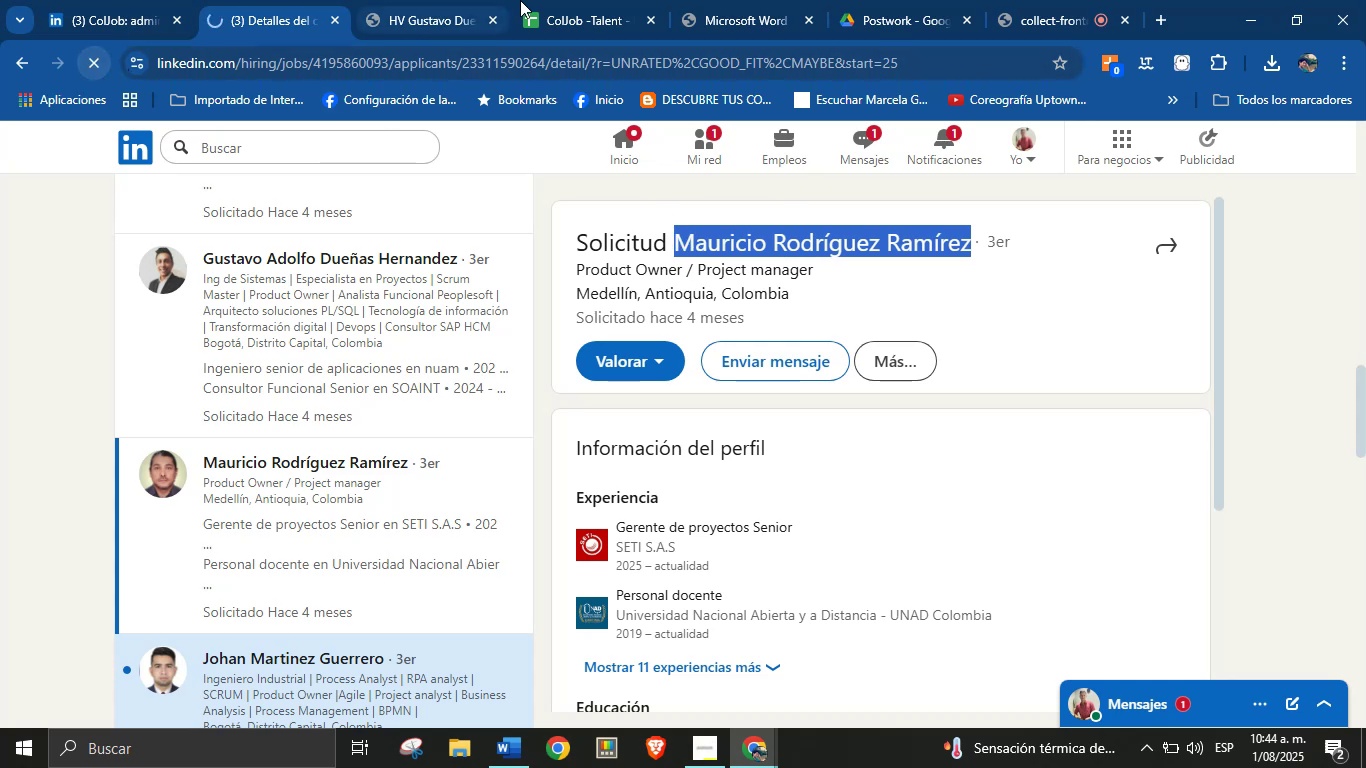 
left_click([581, 0])
 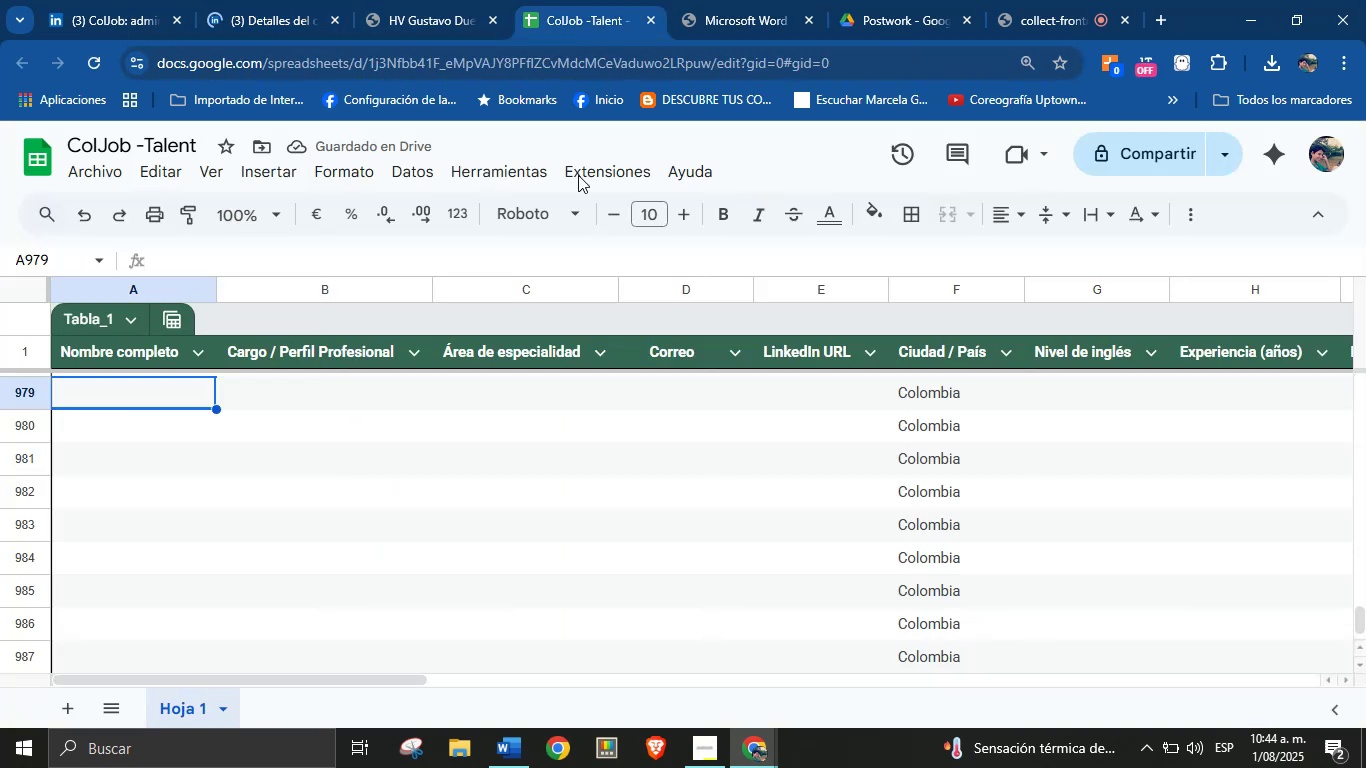 
key(Control+V)
 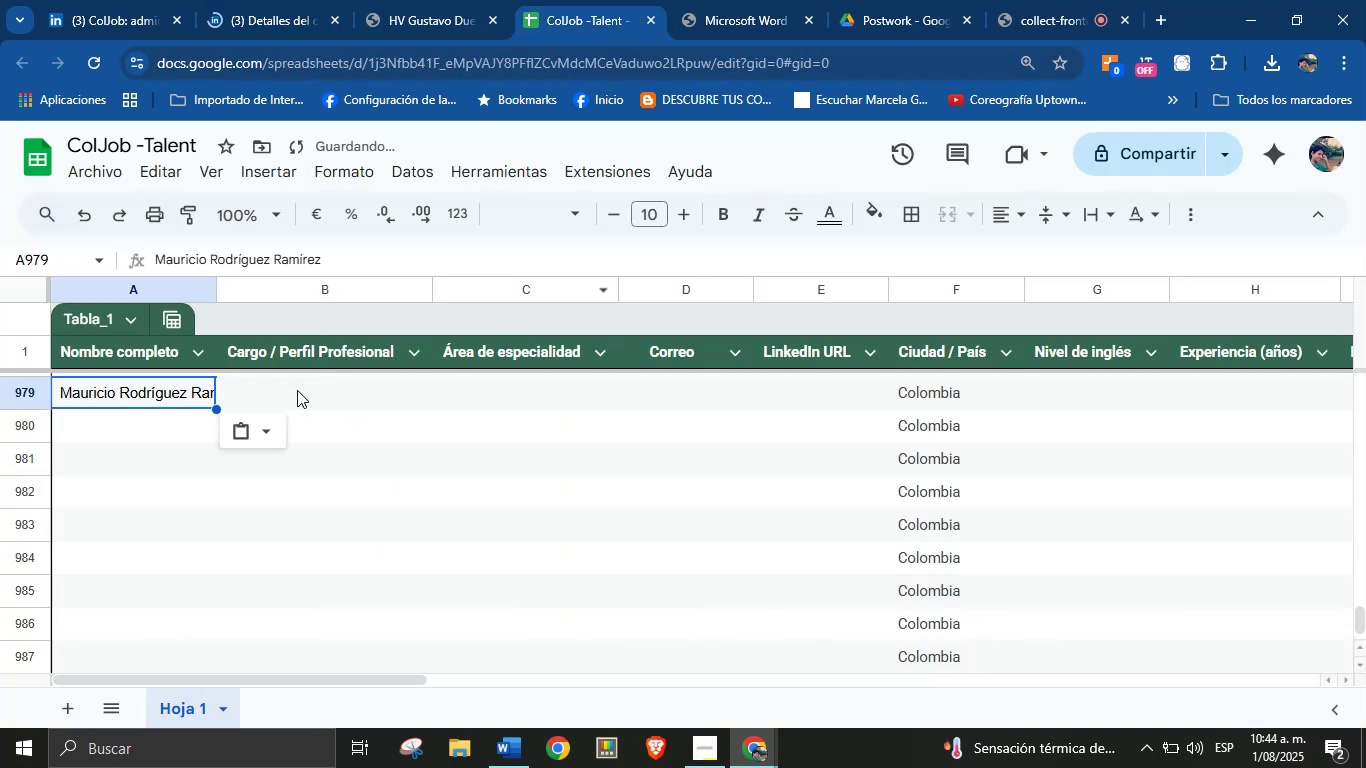 
left_click([294, 389])
 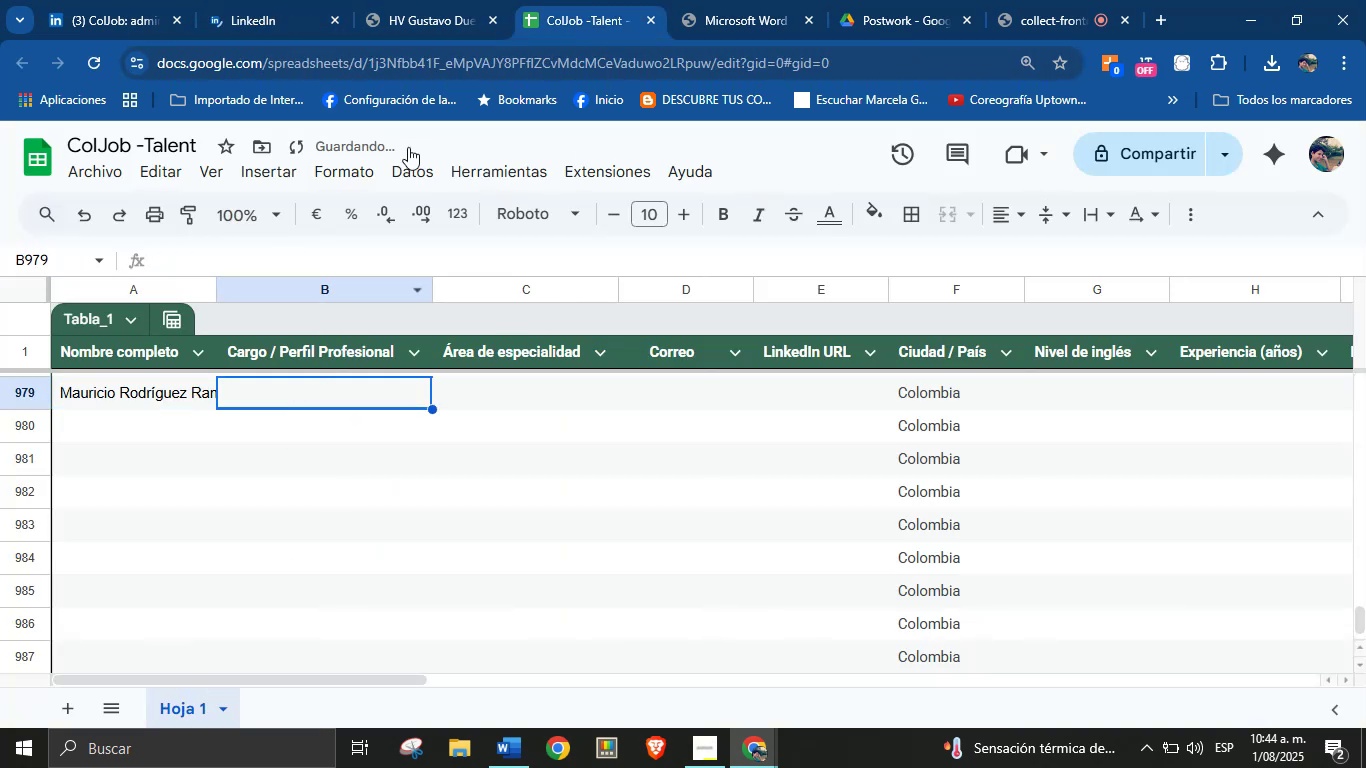 
left_click([439, 0])
 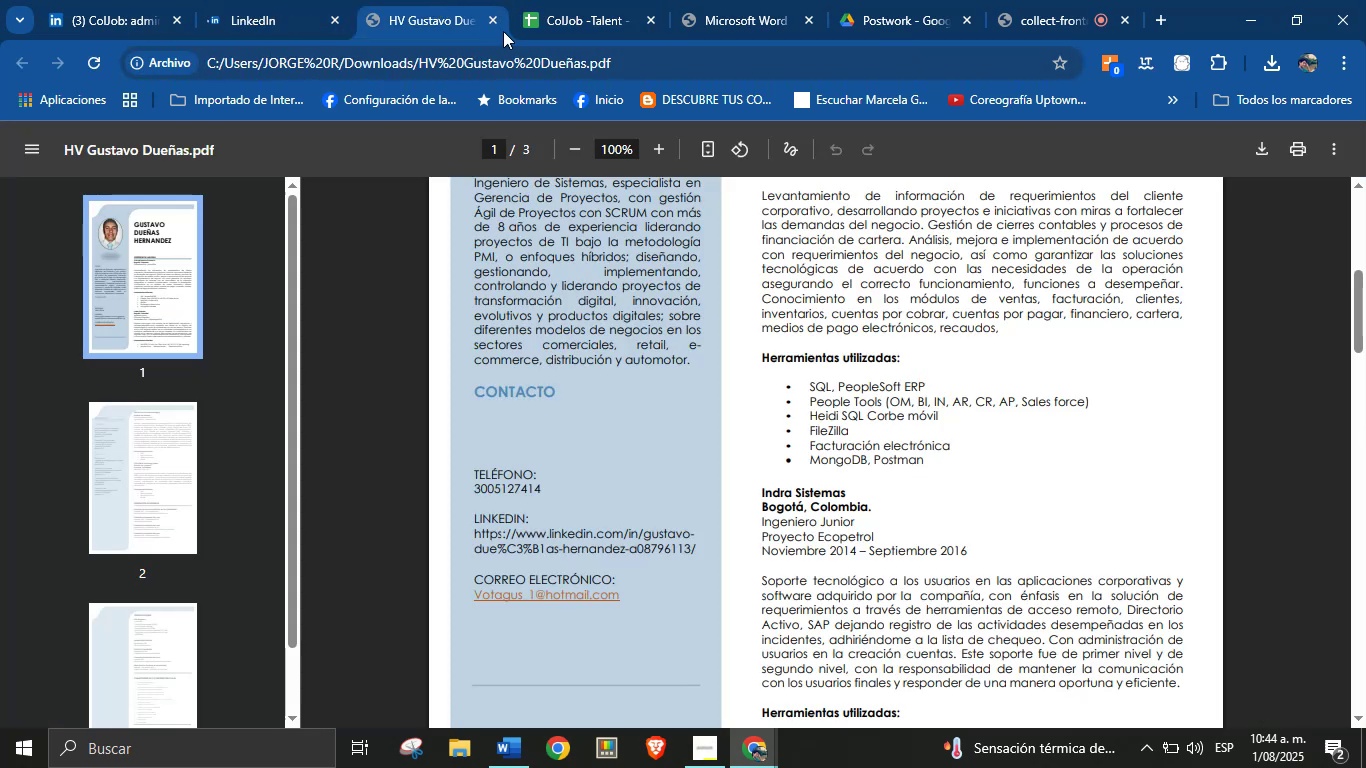 
left_click([494, 23])
 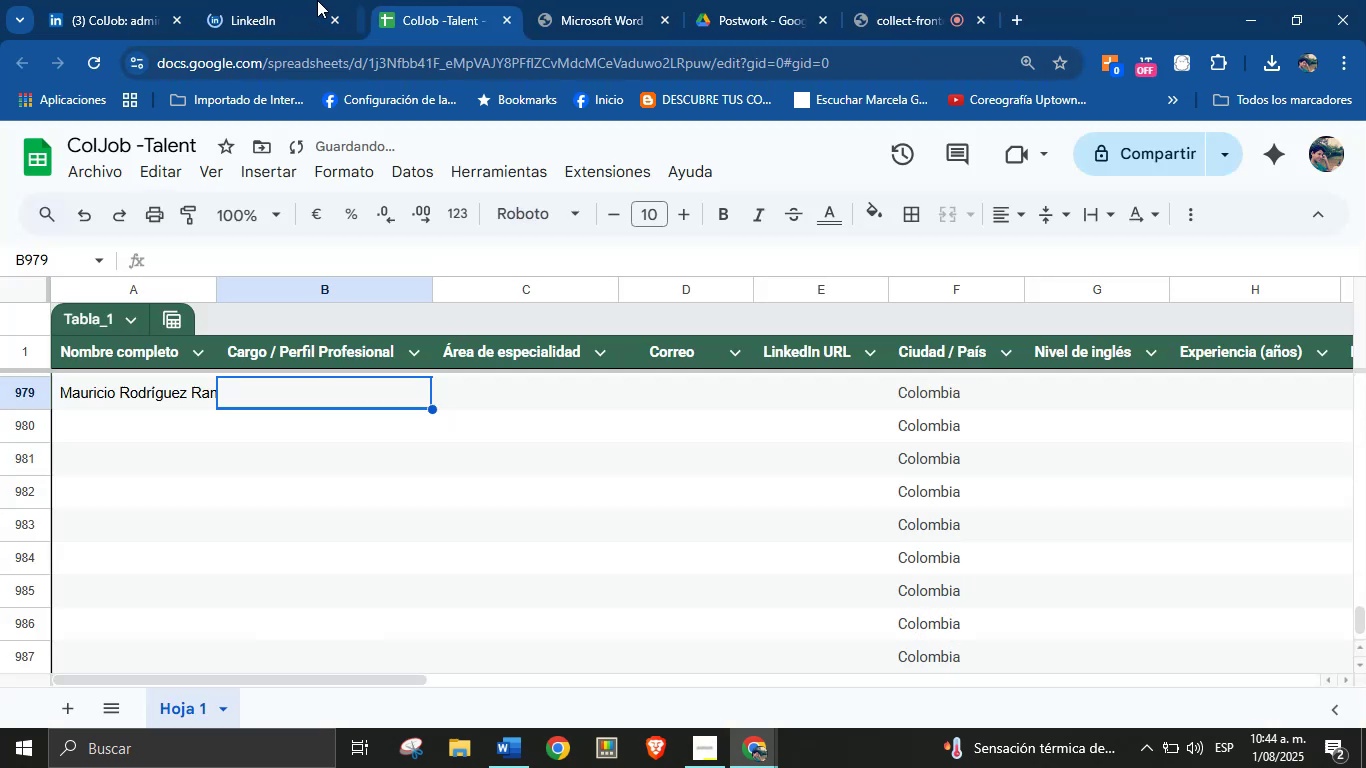 
left_click([295, 0])
 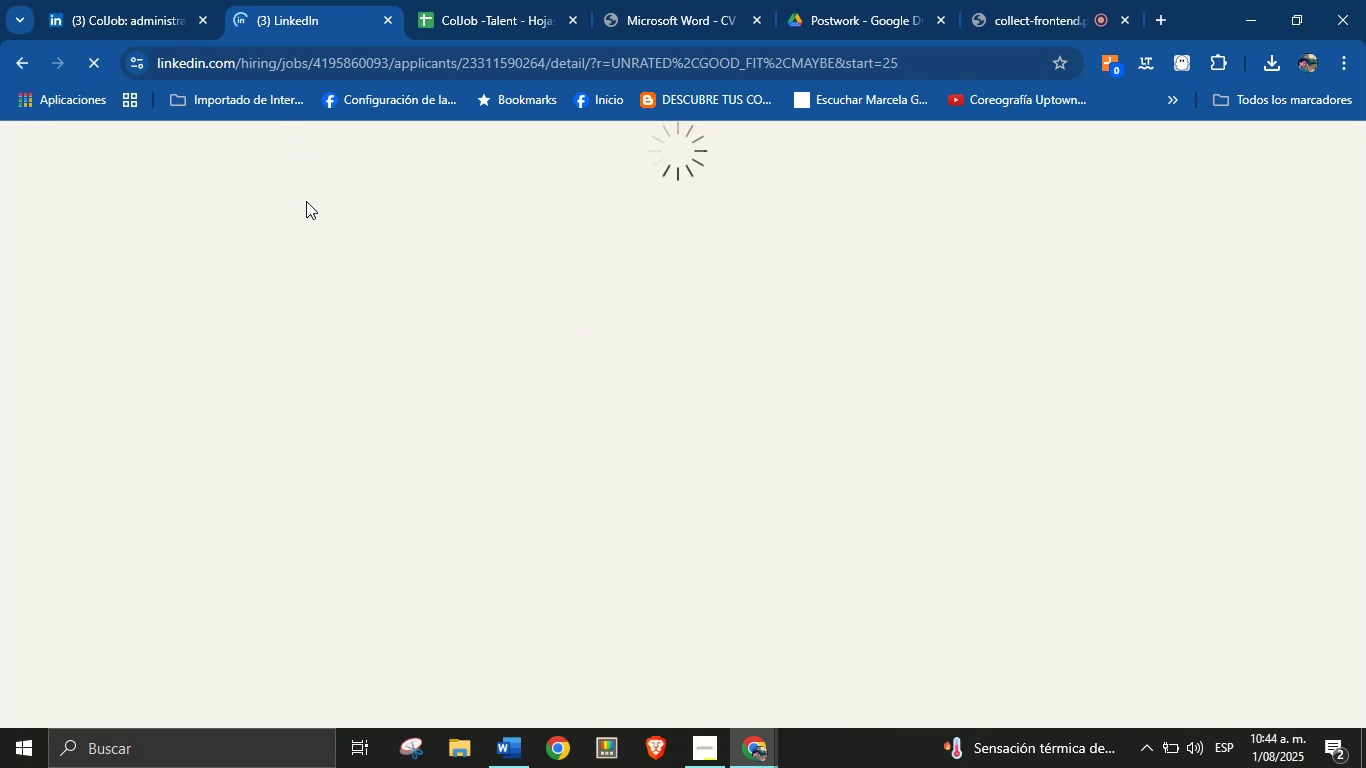 
wait(12.61)
 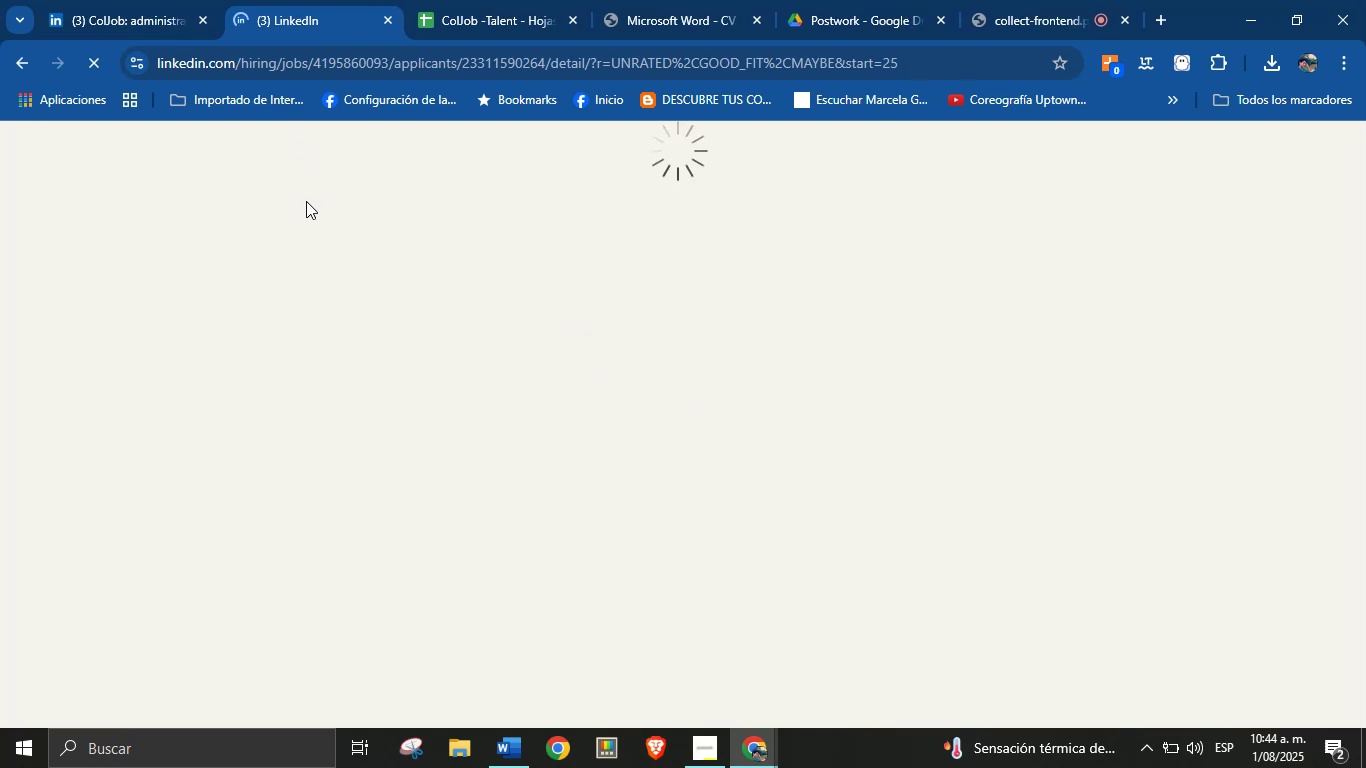 
left_click([866, 0])
 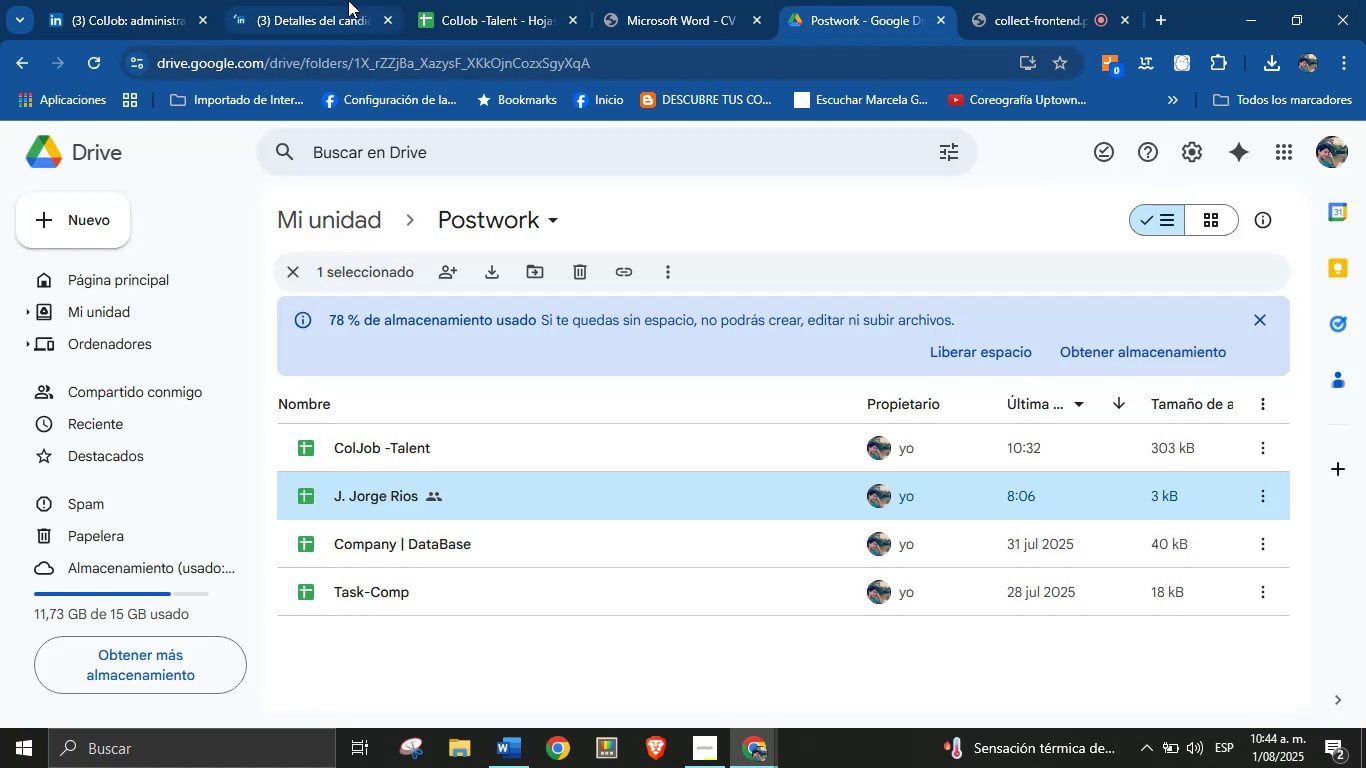 
left_click([323, 0])
 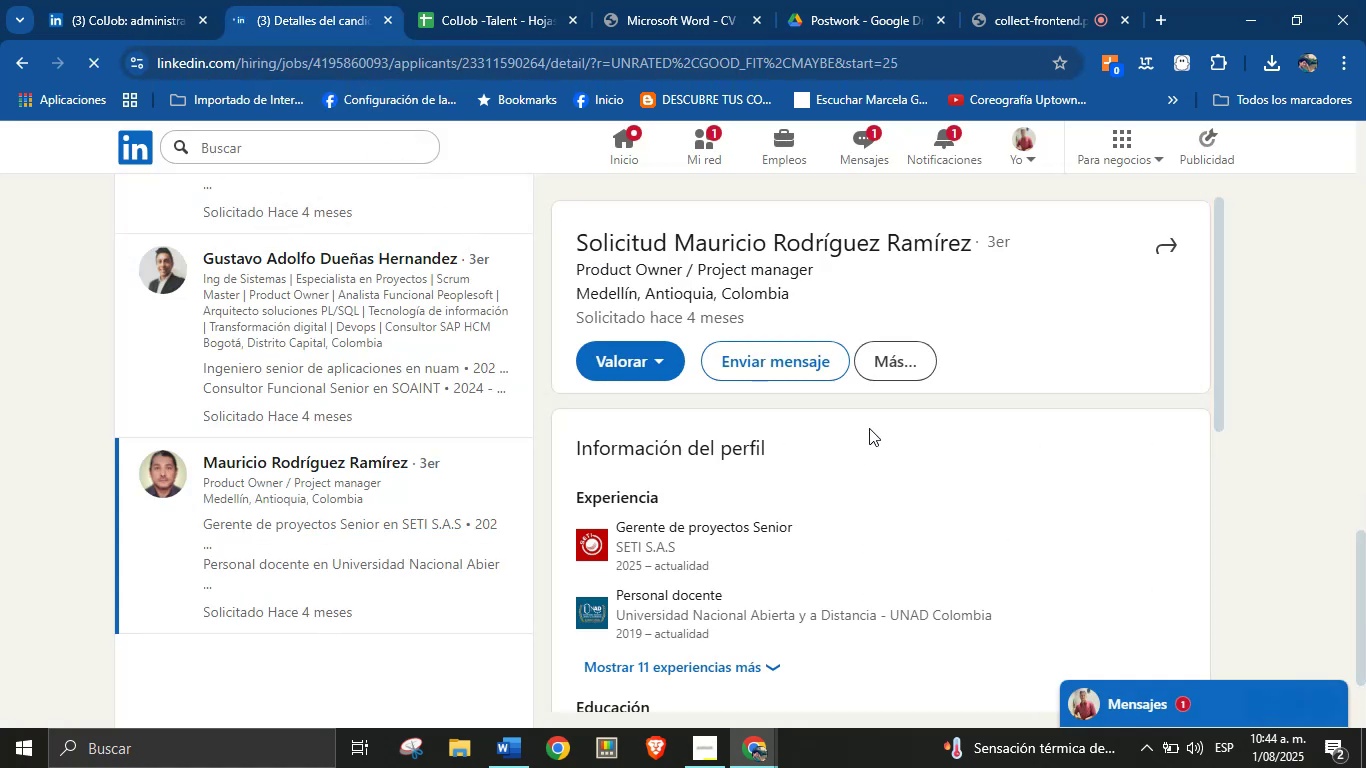 
scroll: coordinate [911, 465], scroll_direction: down, amount: 5.0
 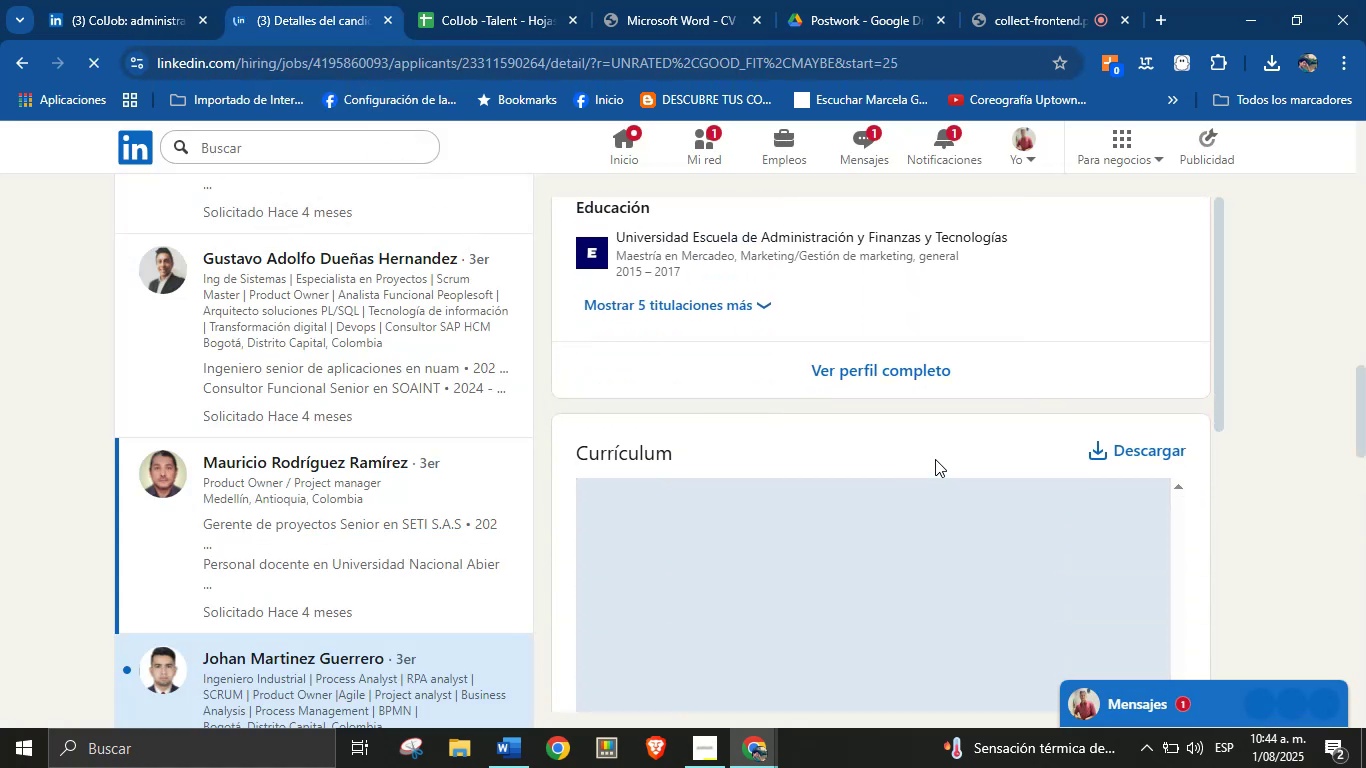 
mouse_move([1020, 430])
 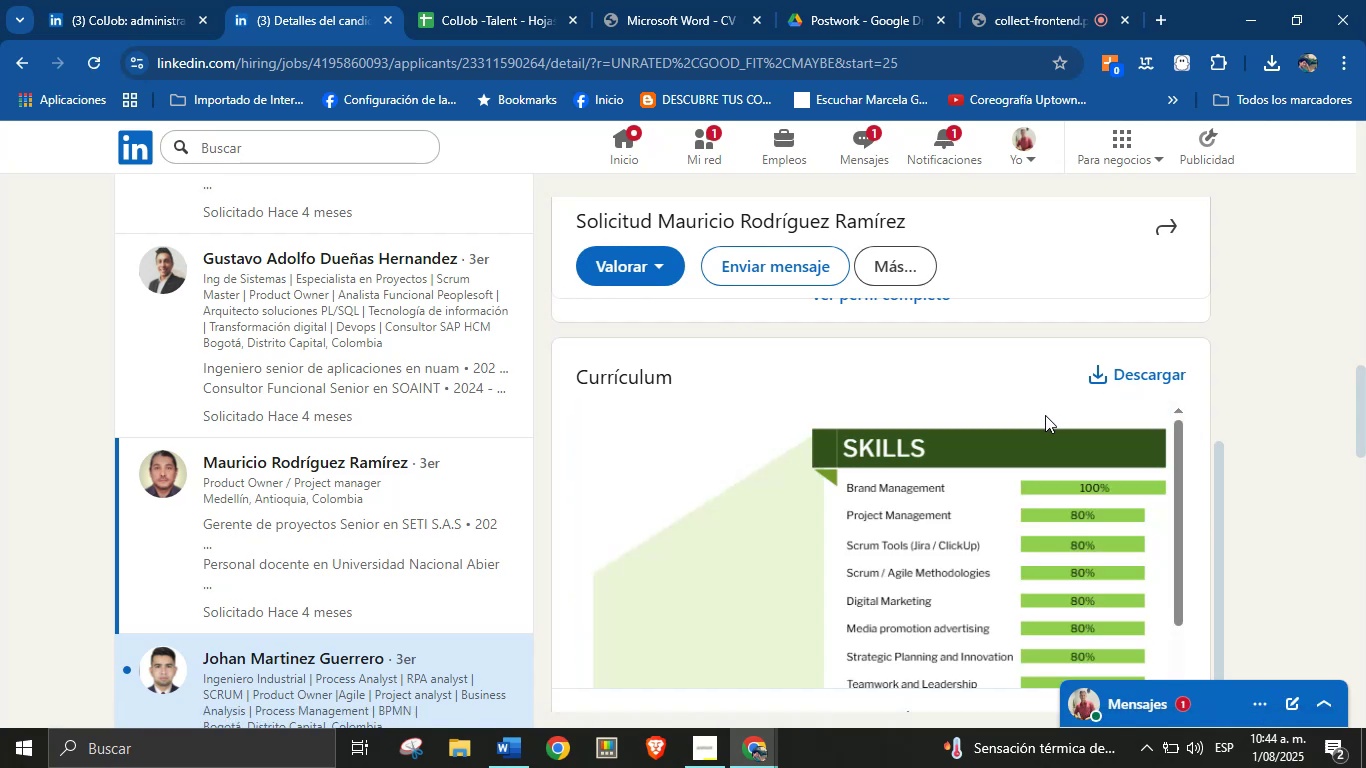 
wait(12.65)
 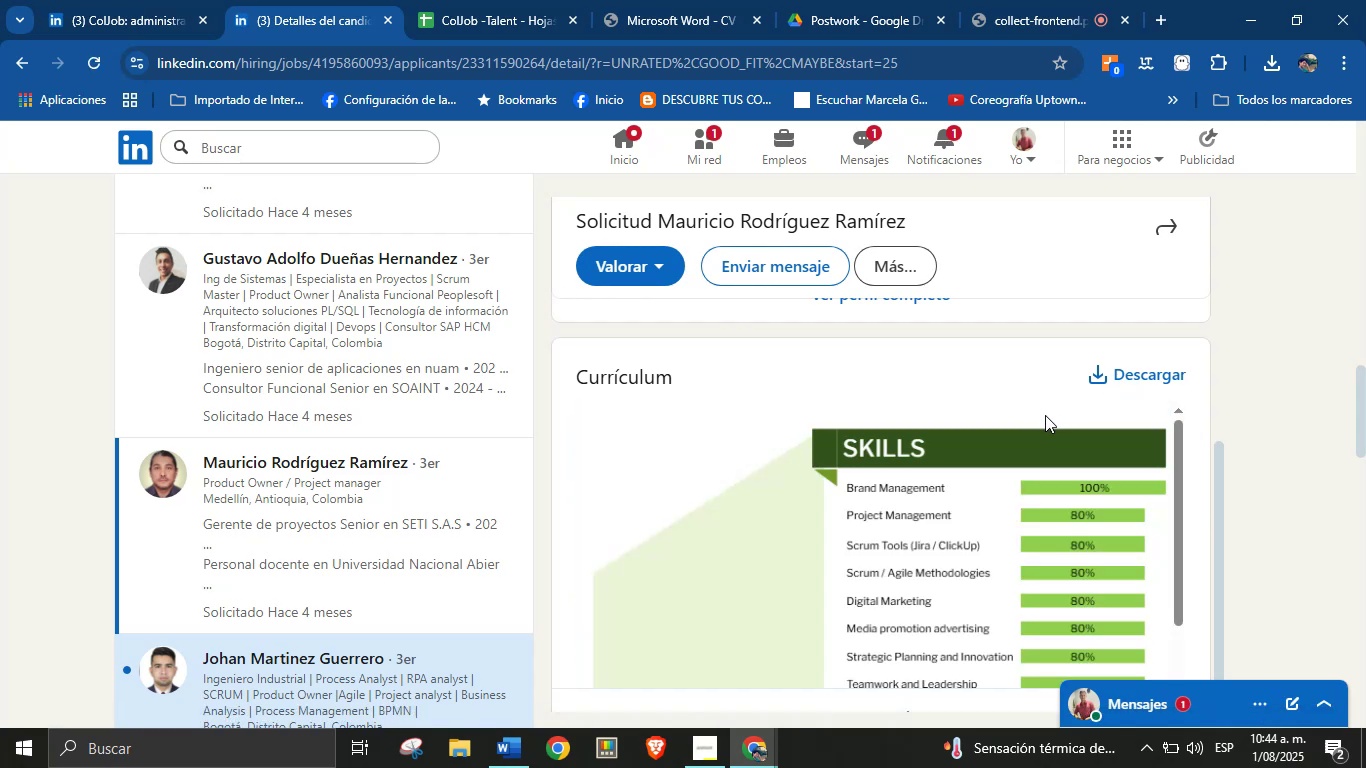 
left_click([1137, 379])
 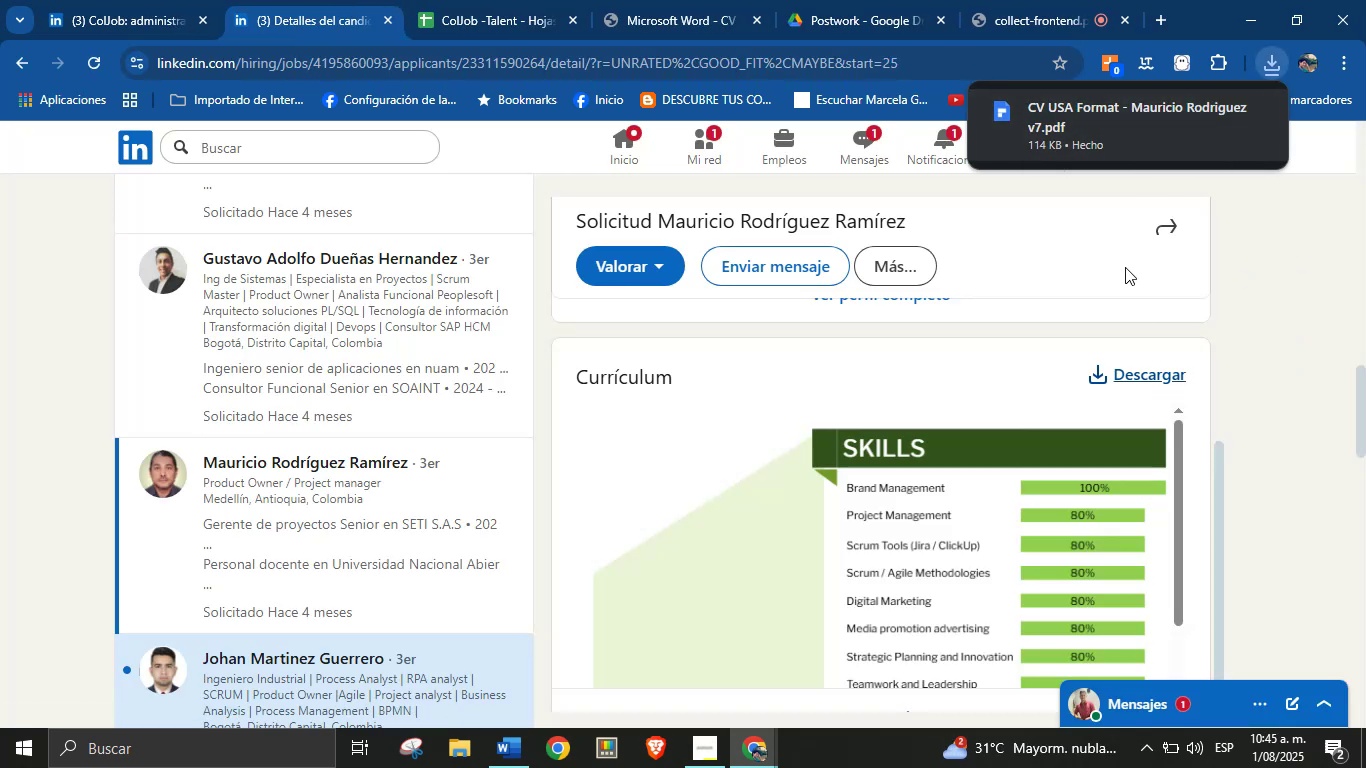 
left_click([1128, 135])
 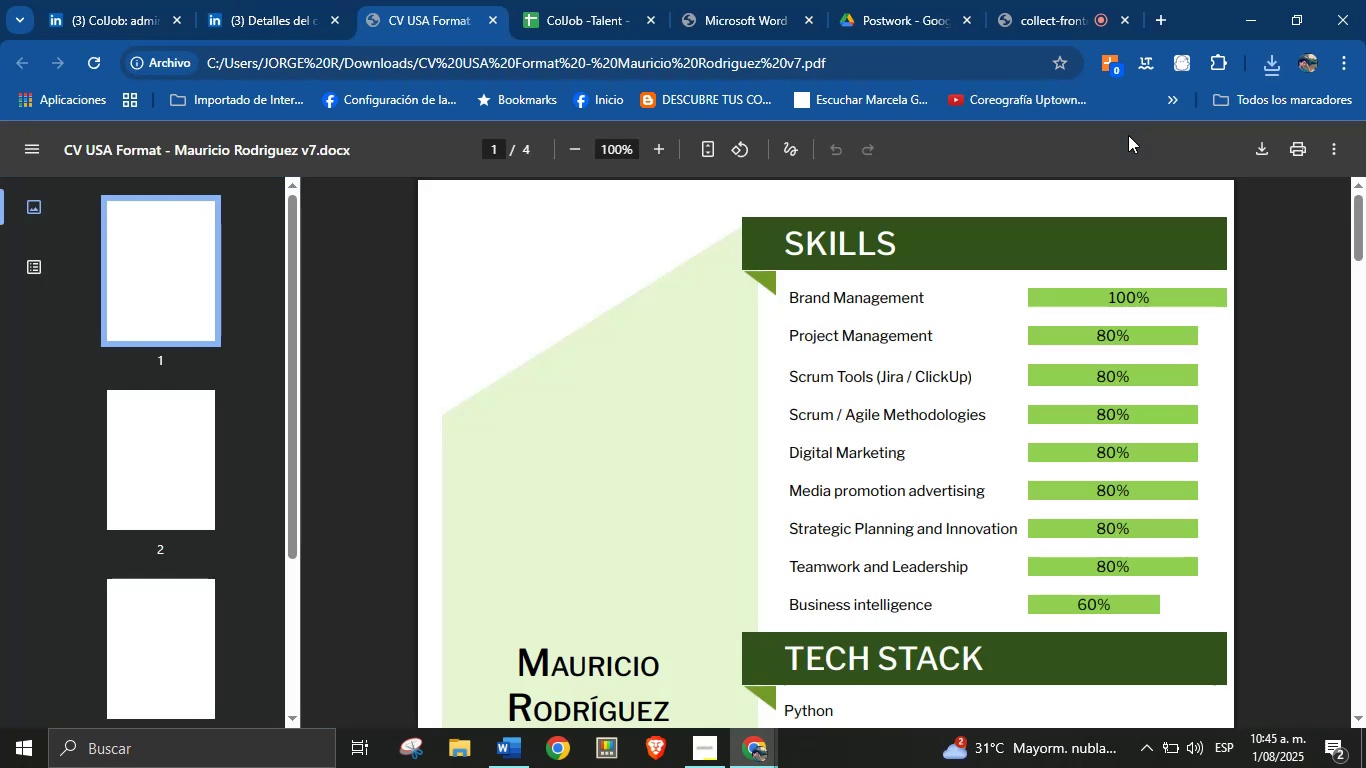 
scroll: coordinate [874, 410], scroll_direction: up, amount: 4.0
 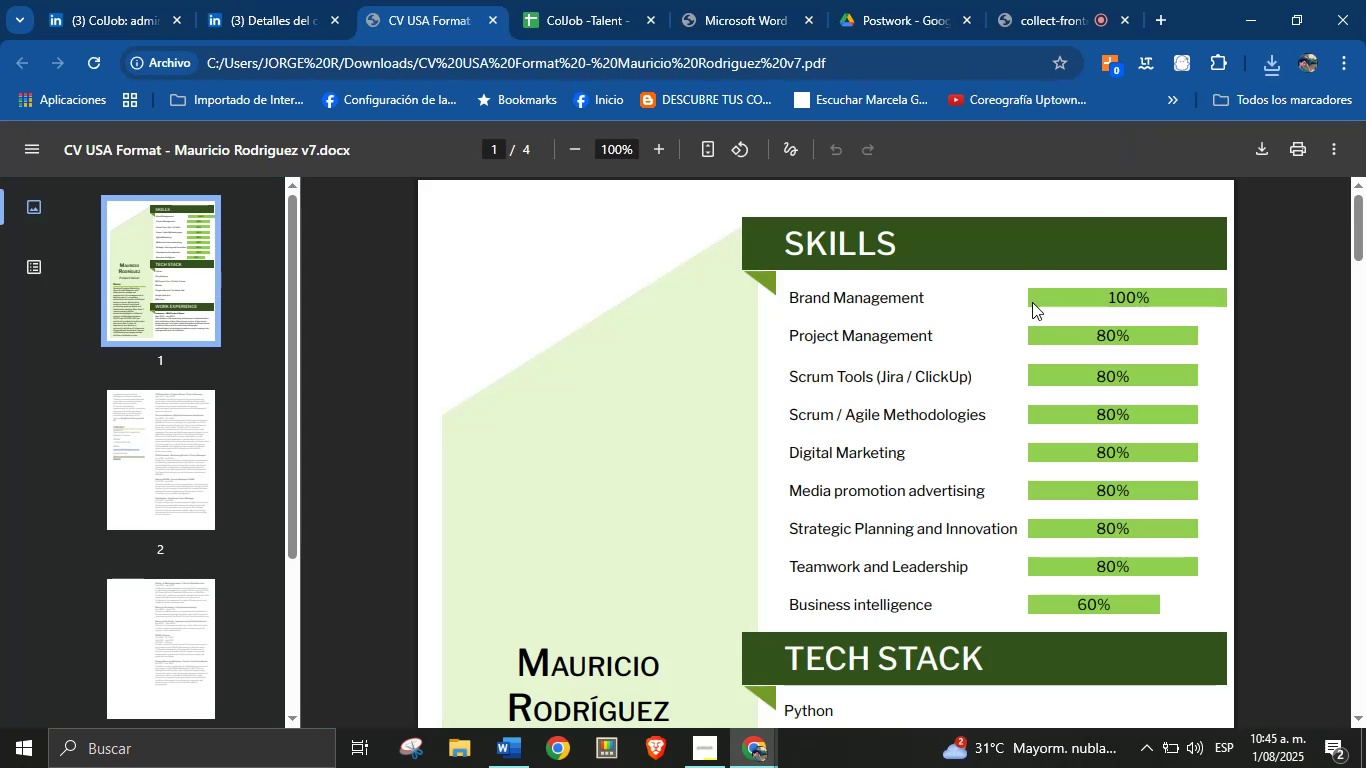 
scroll: coordinate [846, 343], scroll_direction: down, amount: 3.0
 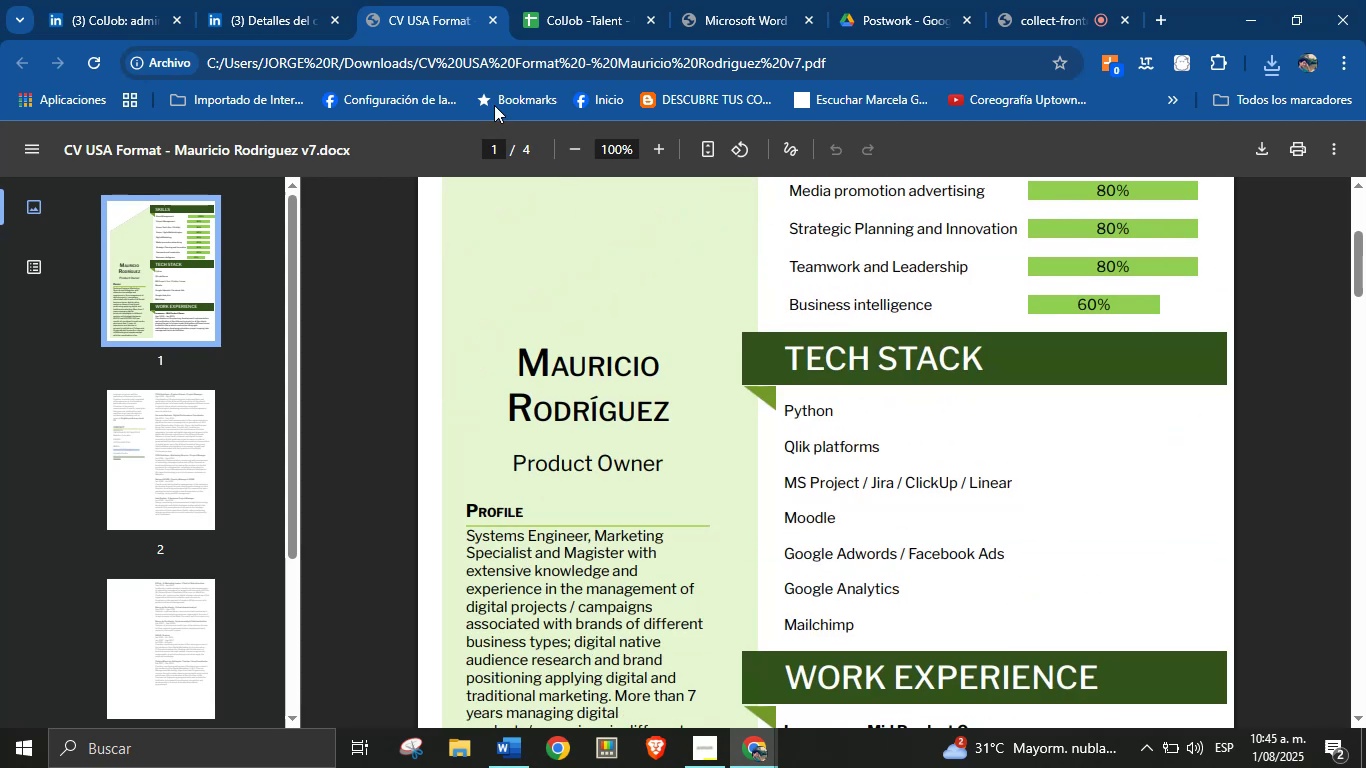 
left_click([276, 0])
 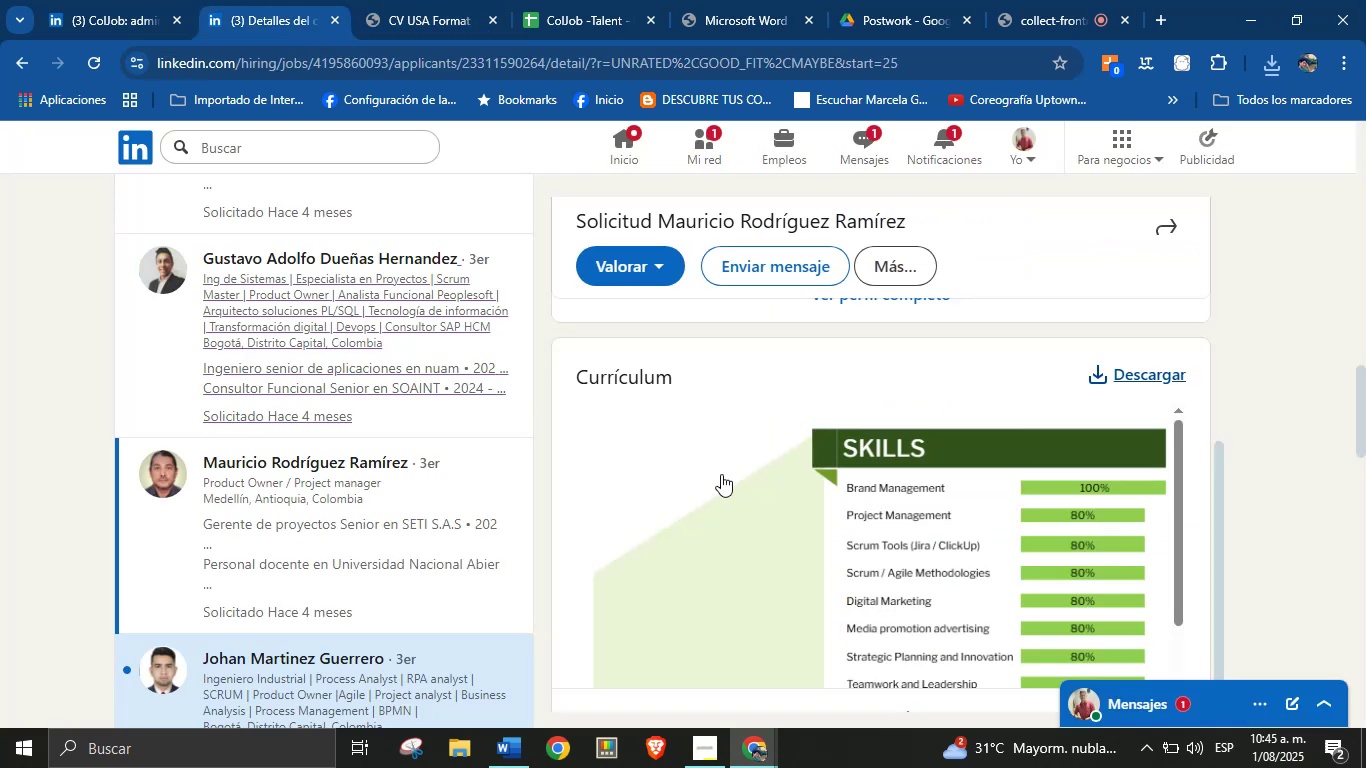 
scroll: coordinate [728, 472], scroll_direction: up, amount: 3.0
 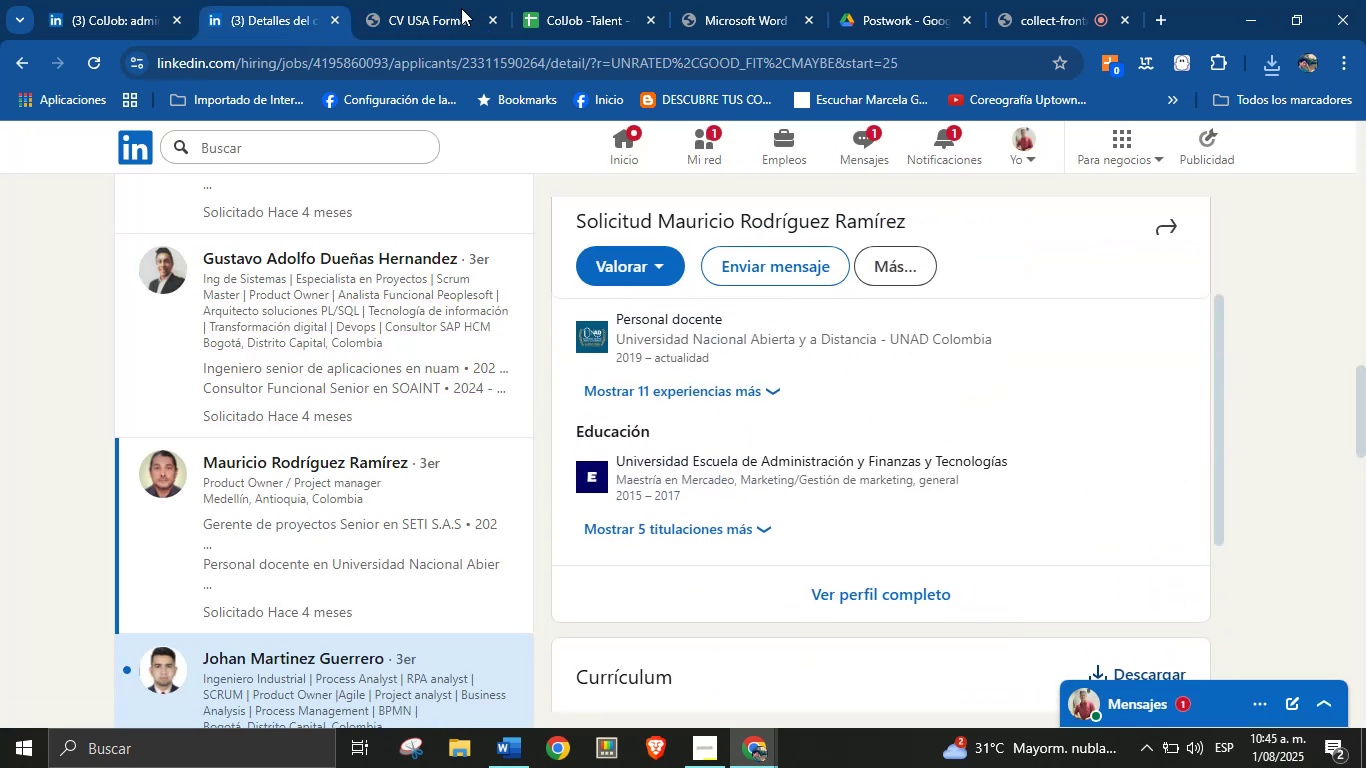 
left_click([358, 0])
 